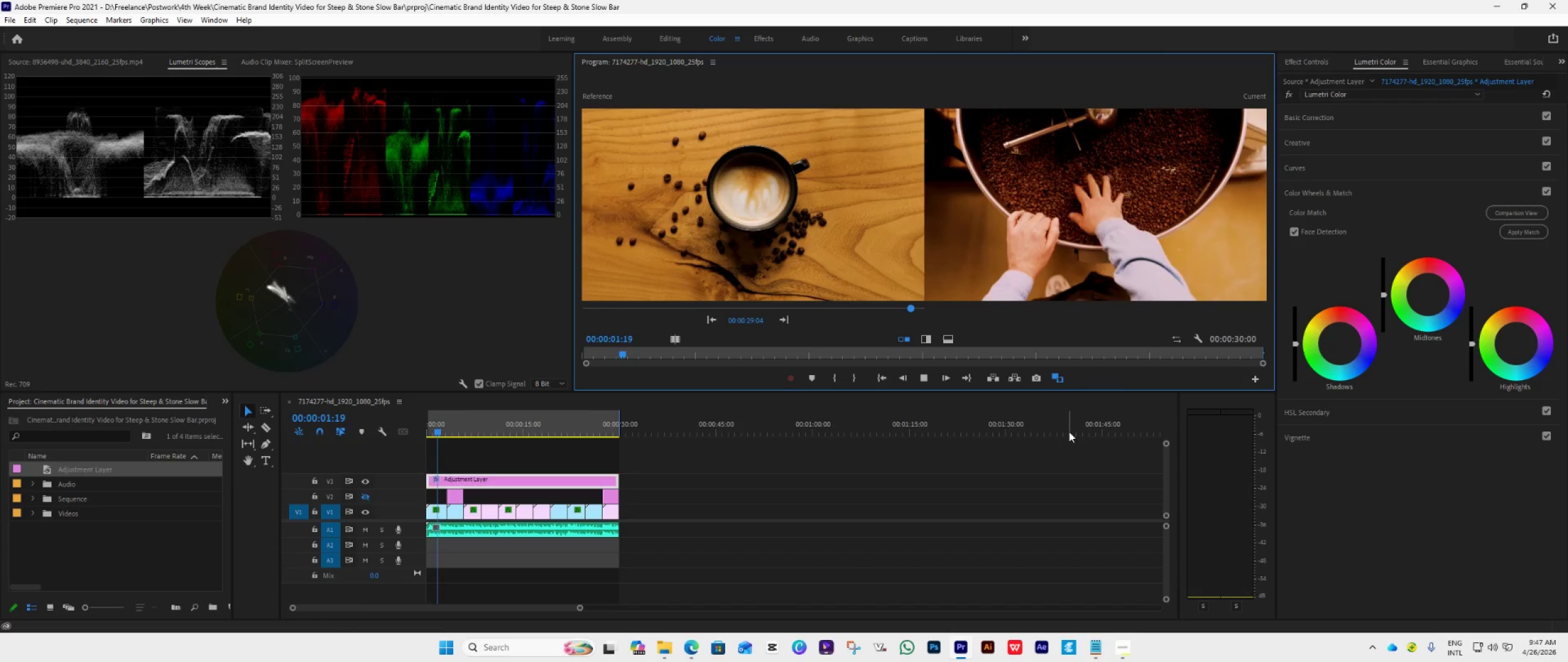 
key(Space)
 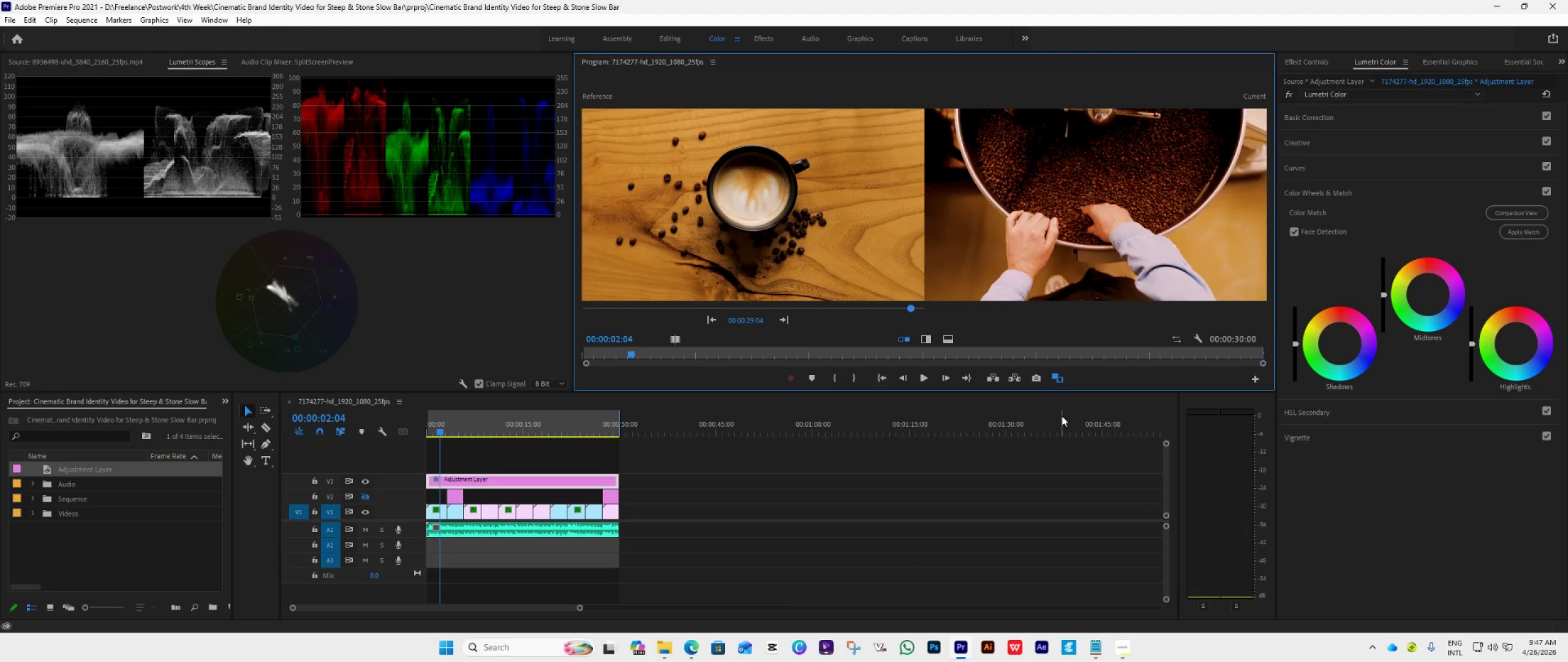 
wait(11.75)
 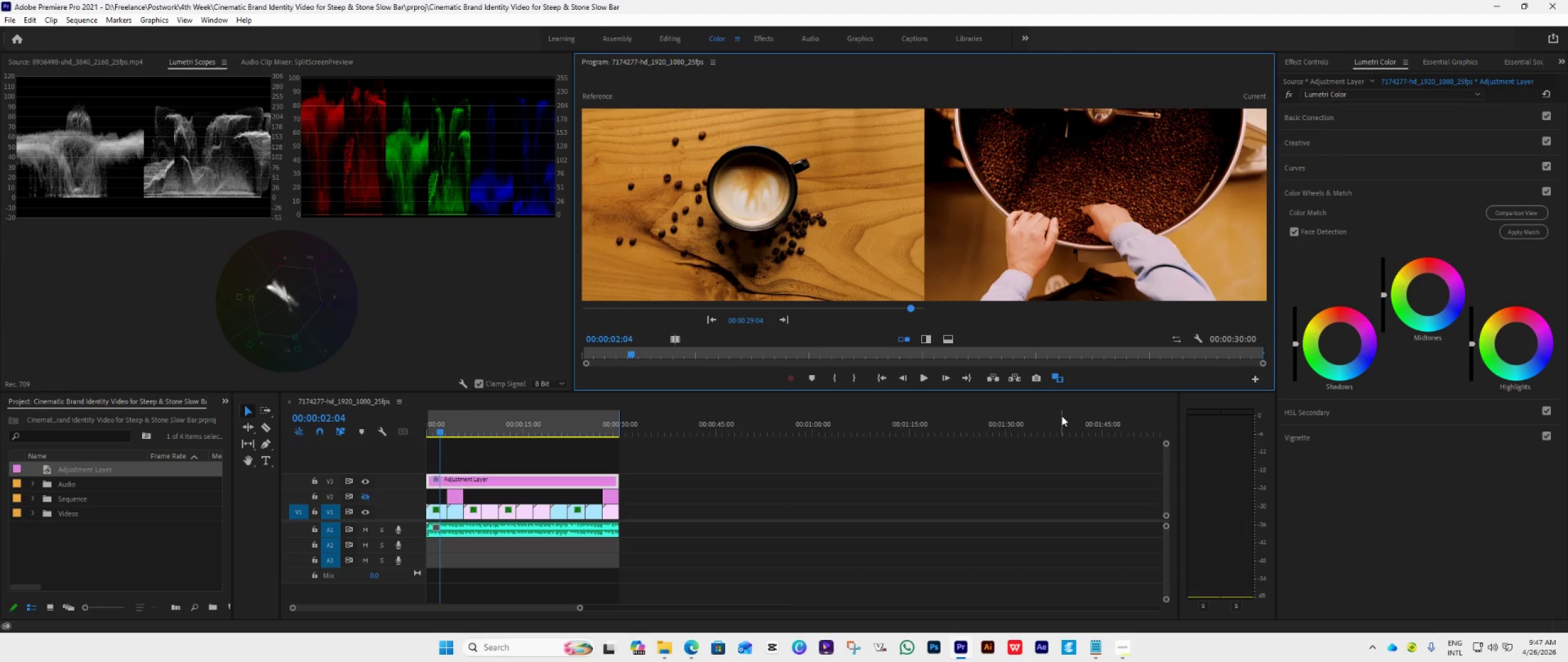 
key(Space)
 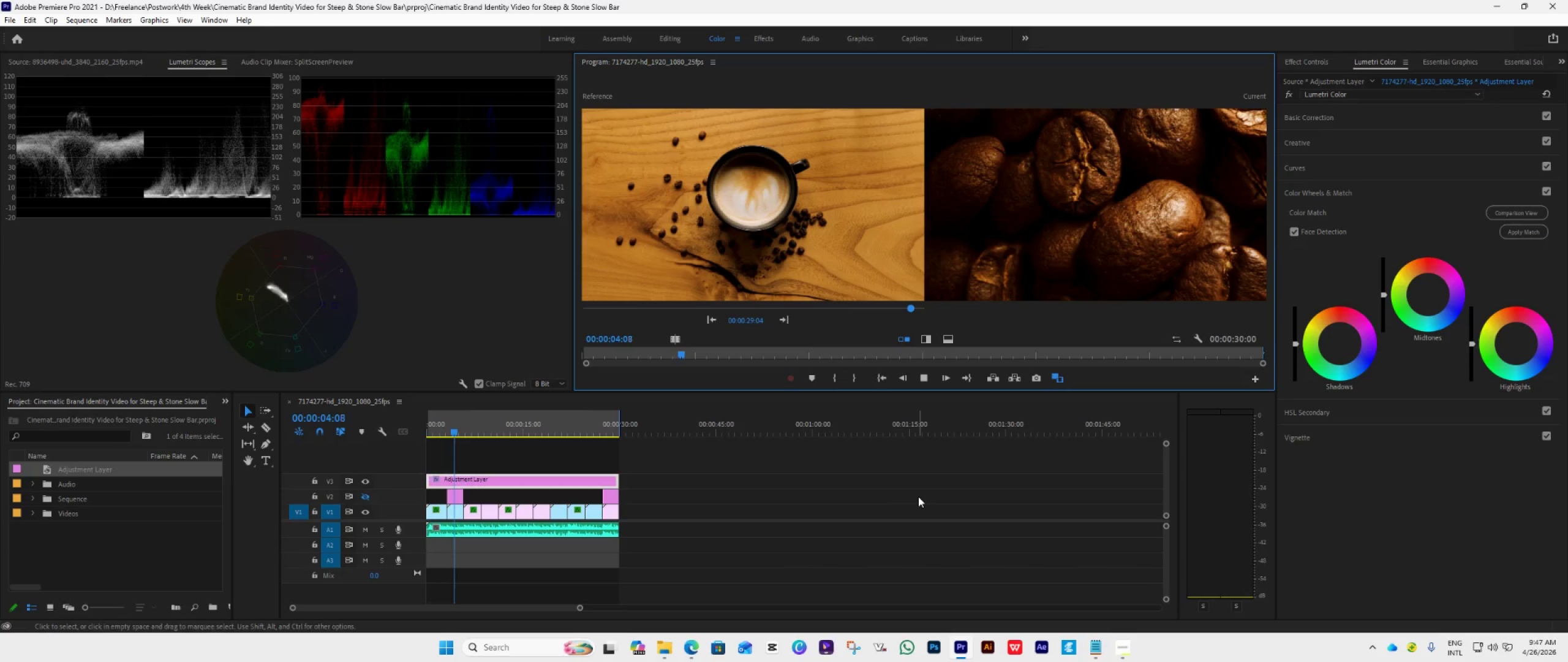 
key(Space)
 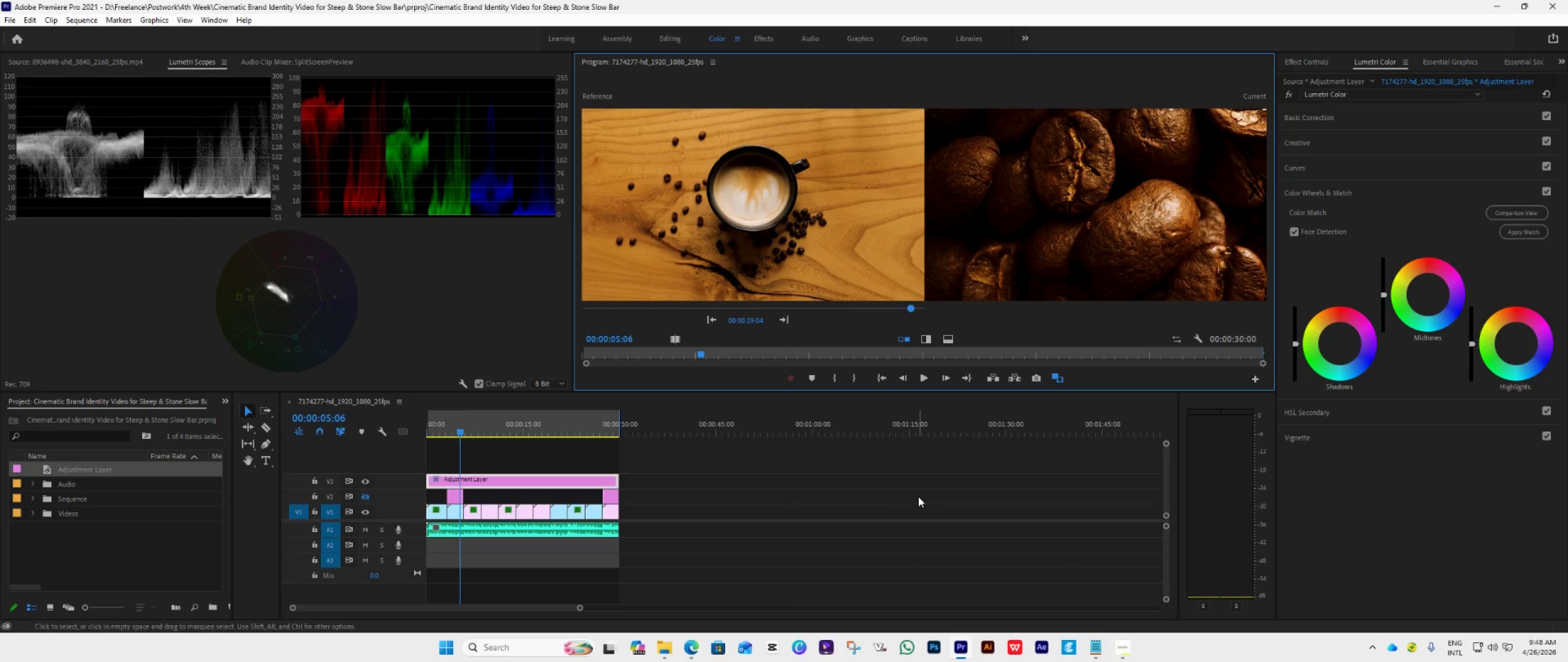 
key(Space)
 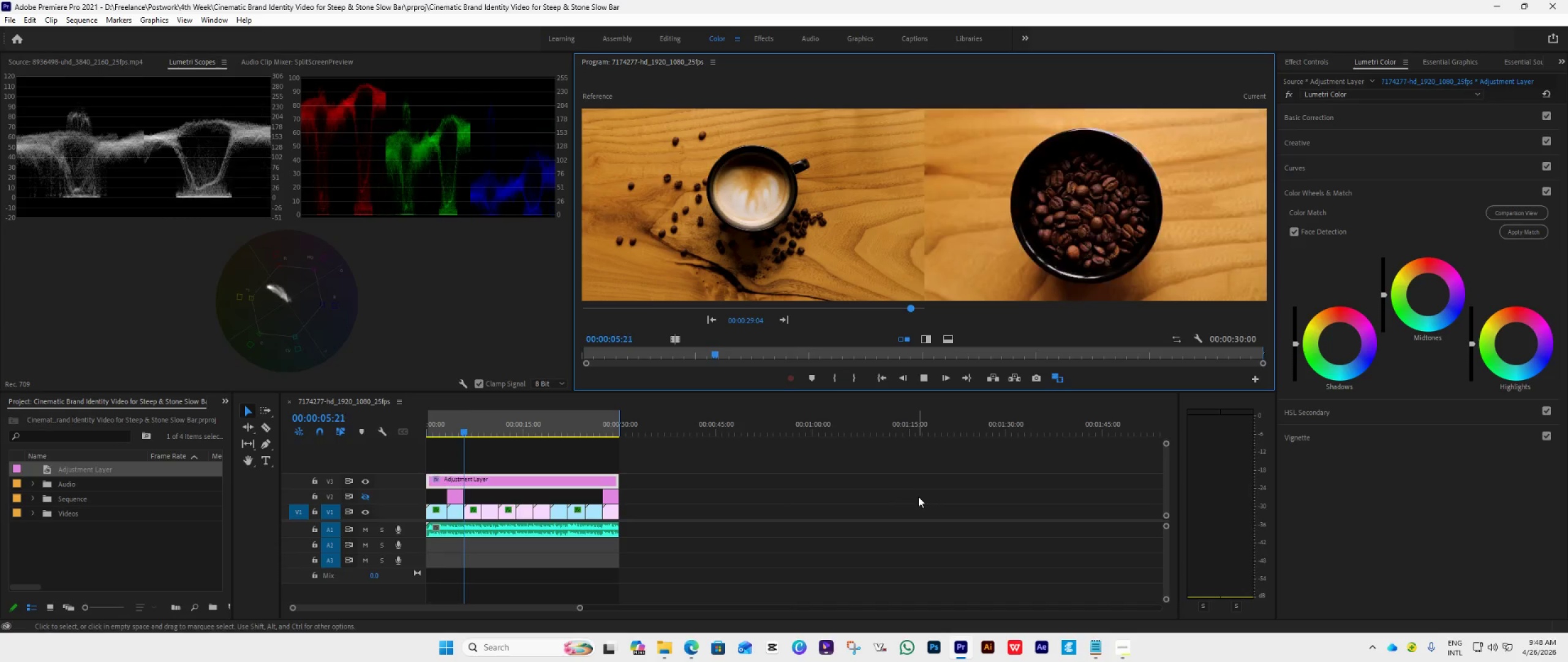 
key(Space)
 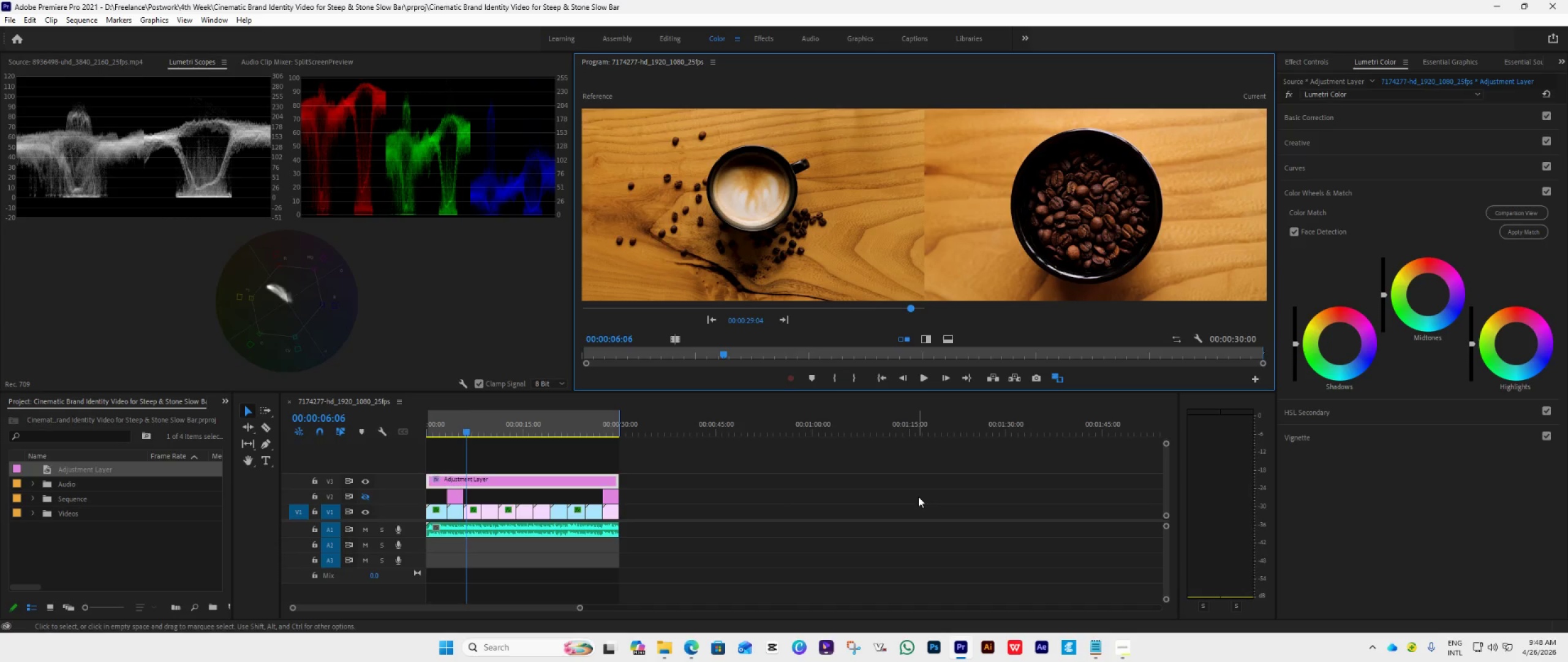 
wait(6.12)
 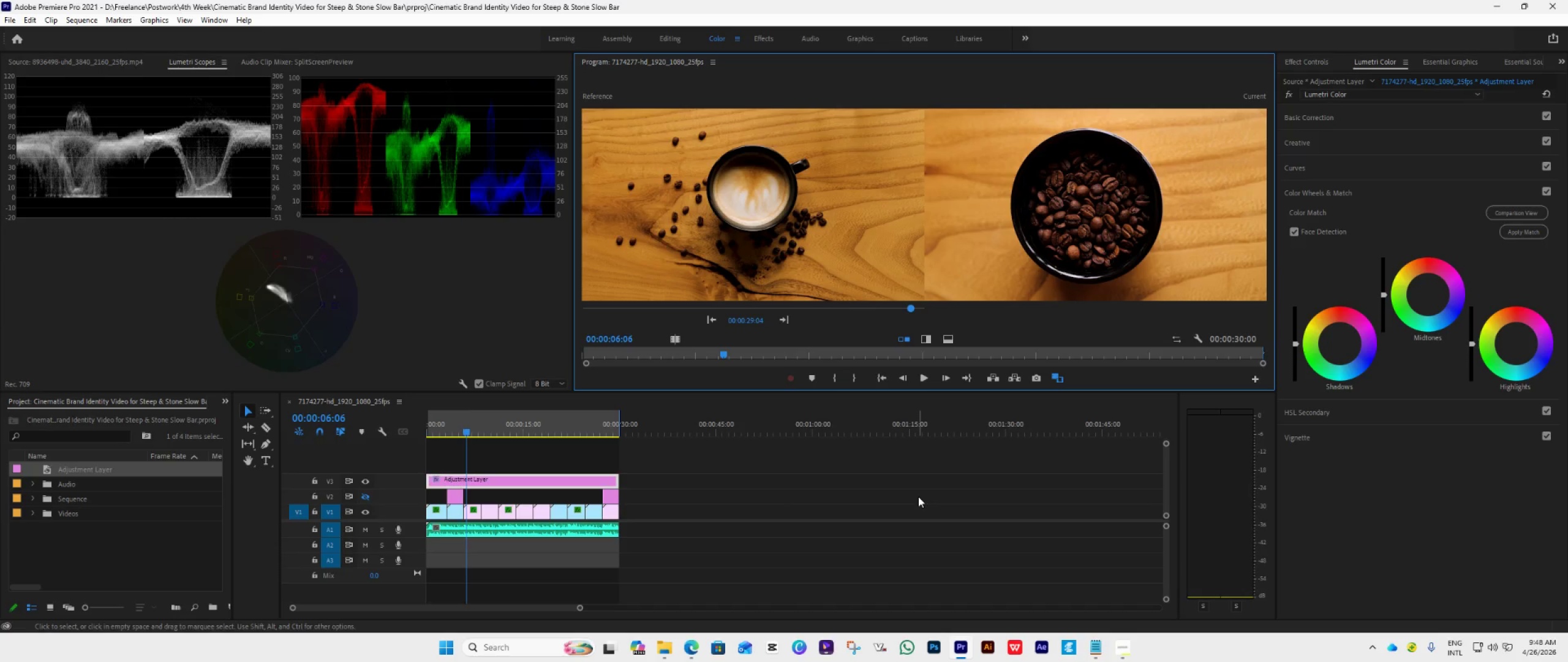 
key(Space)
 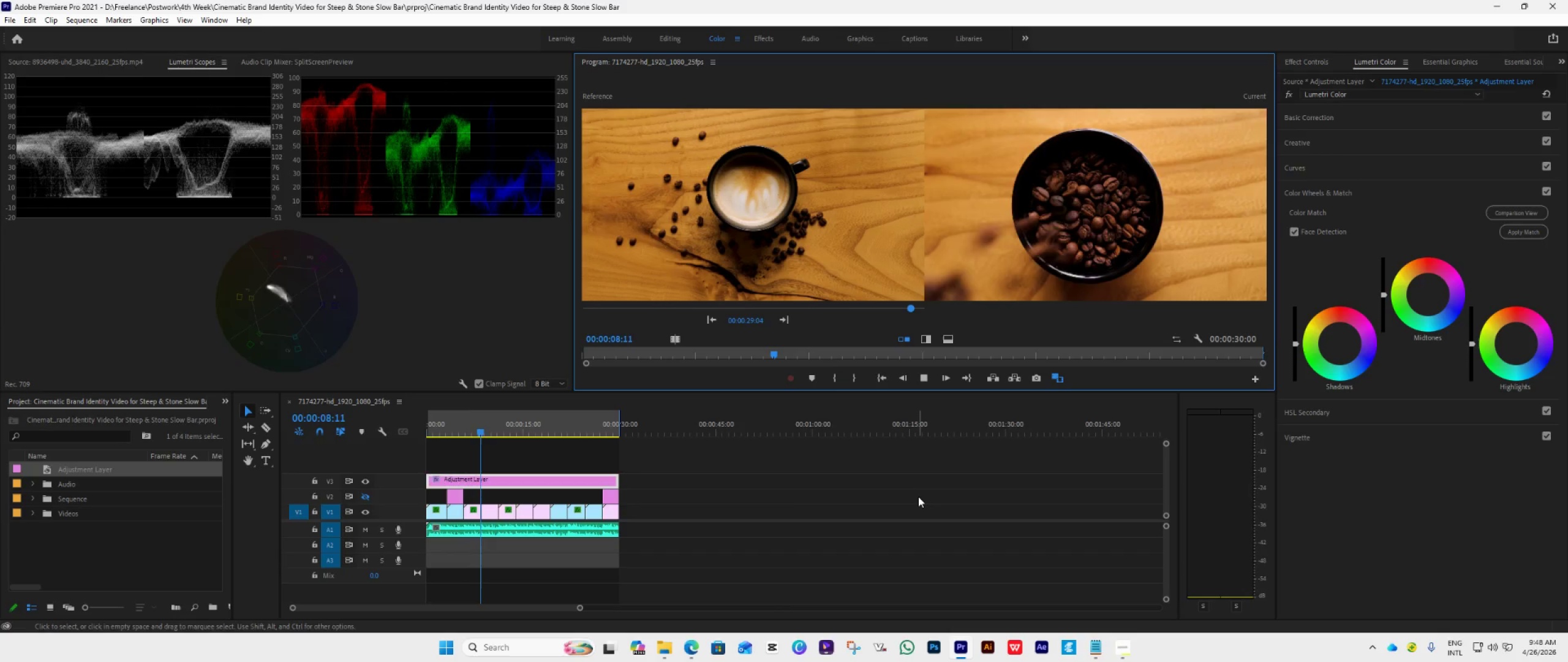 
key(Space)
 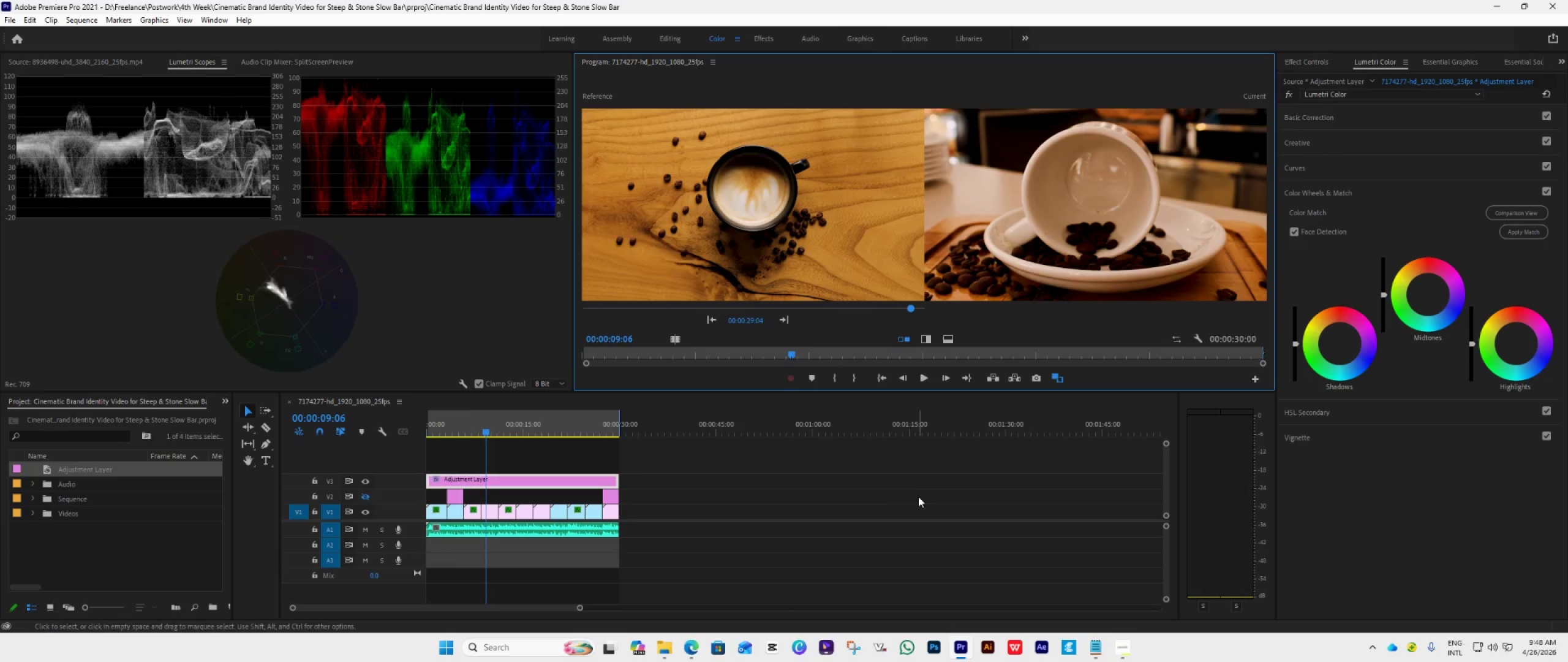 
key(Space)
 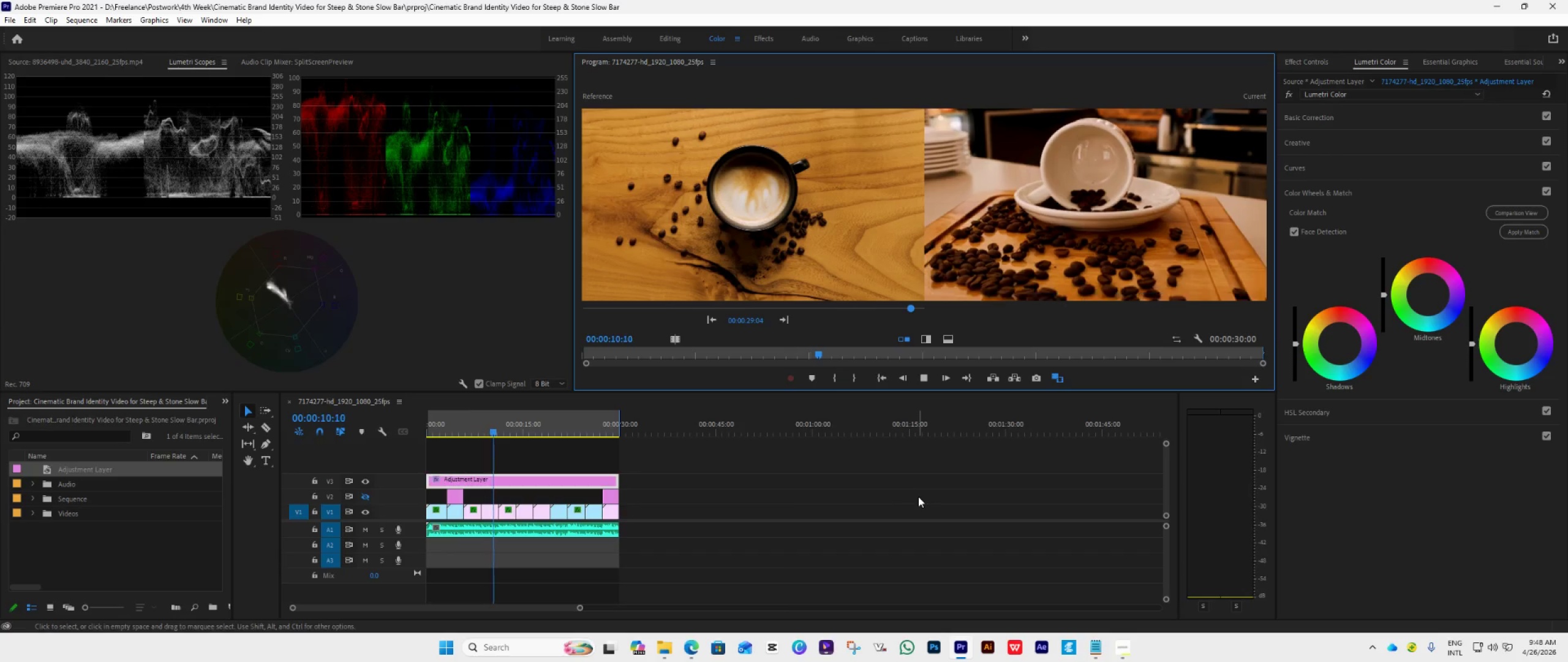 
key(Space)
 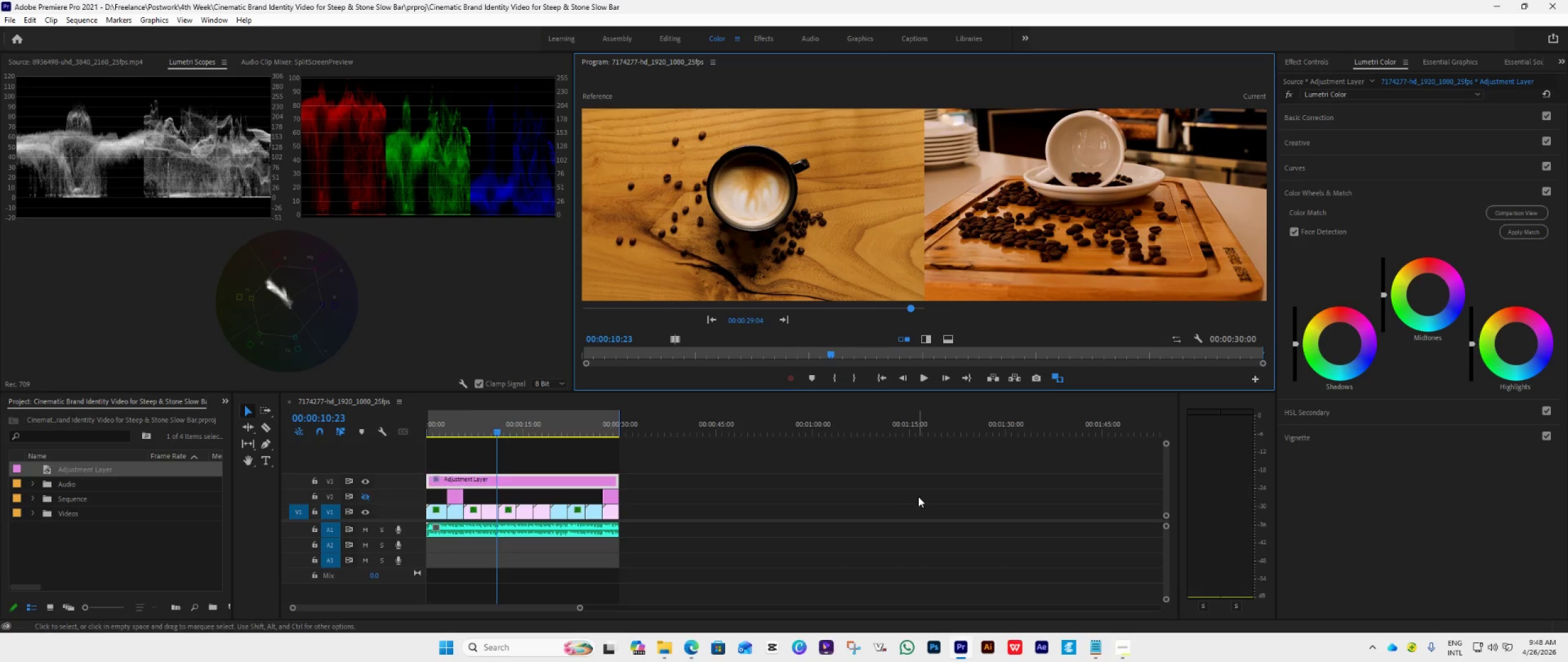 
key(Space)
 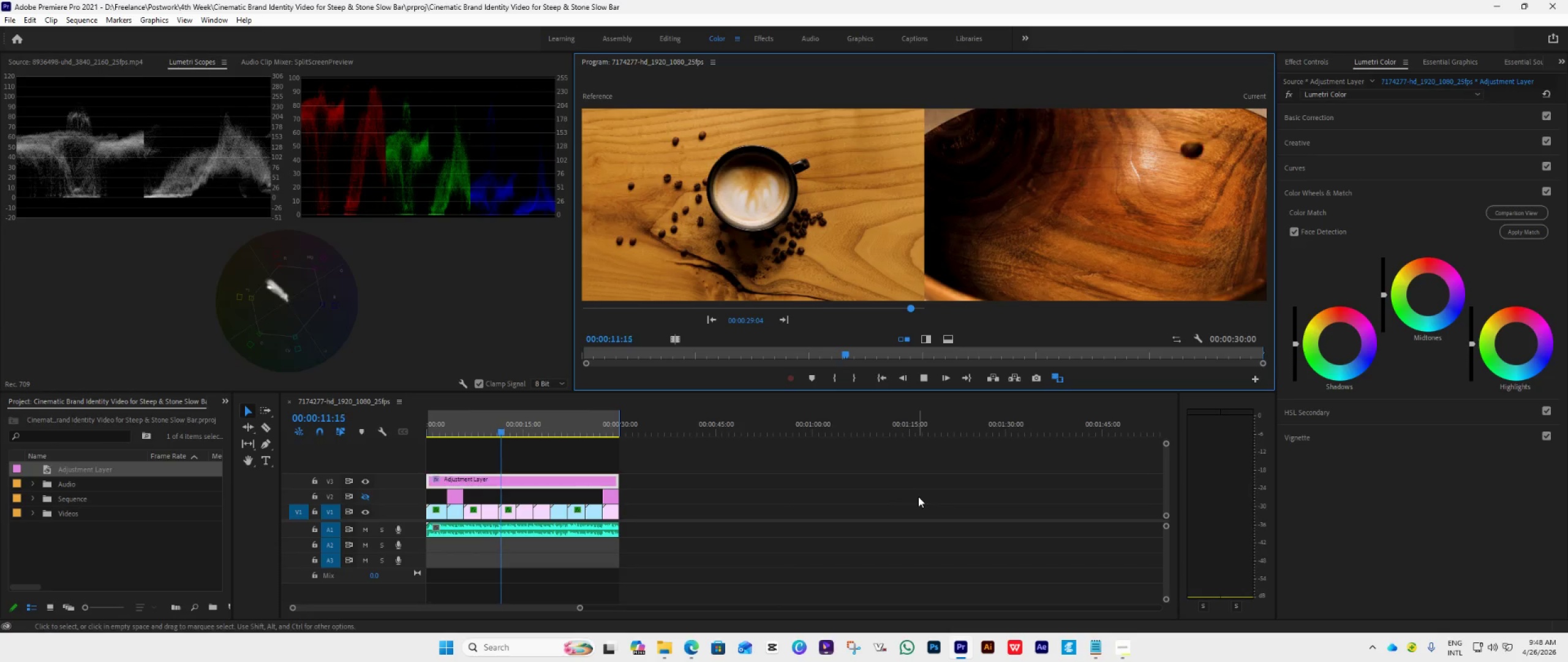 
key(Space)
 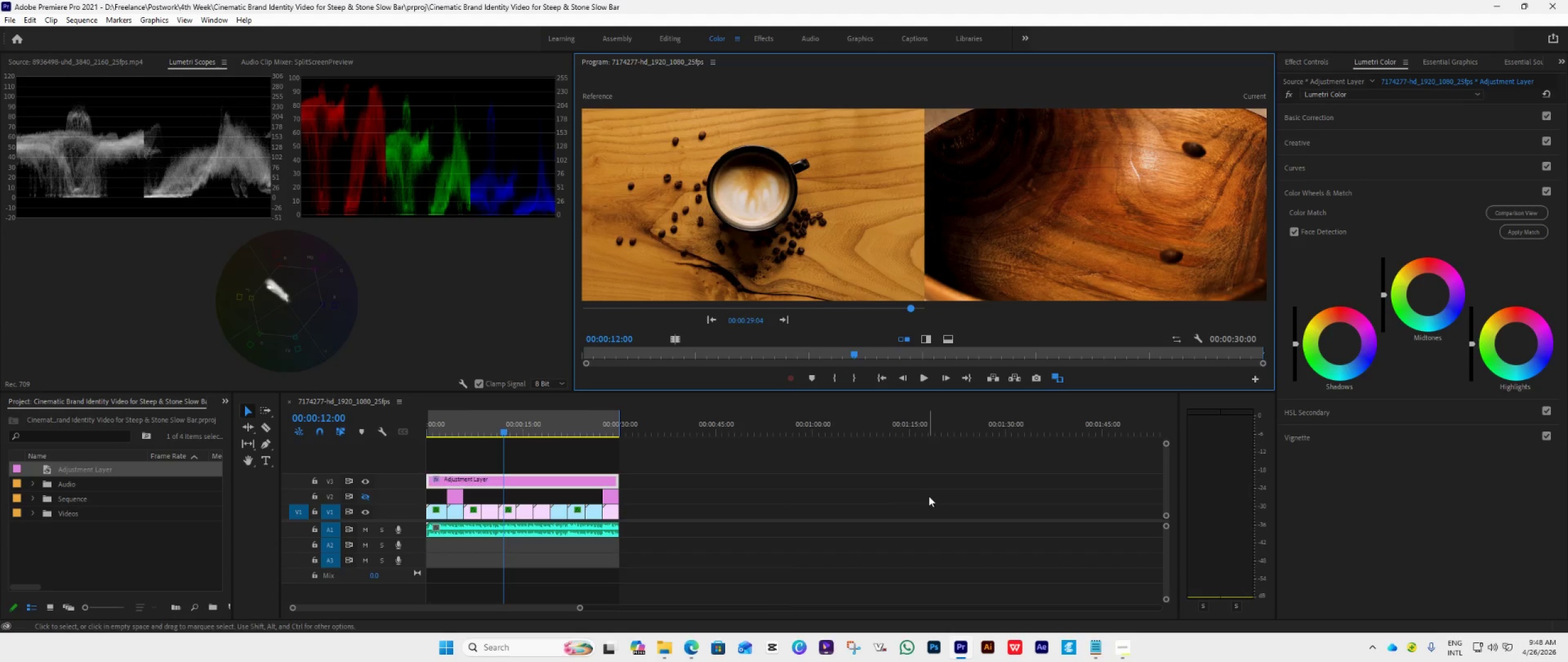 
wait(14.03)
 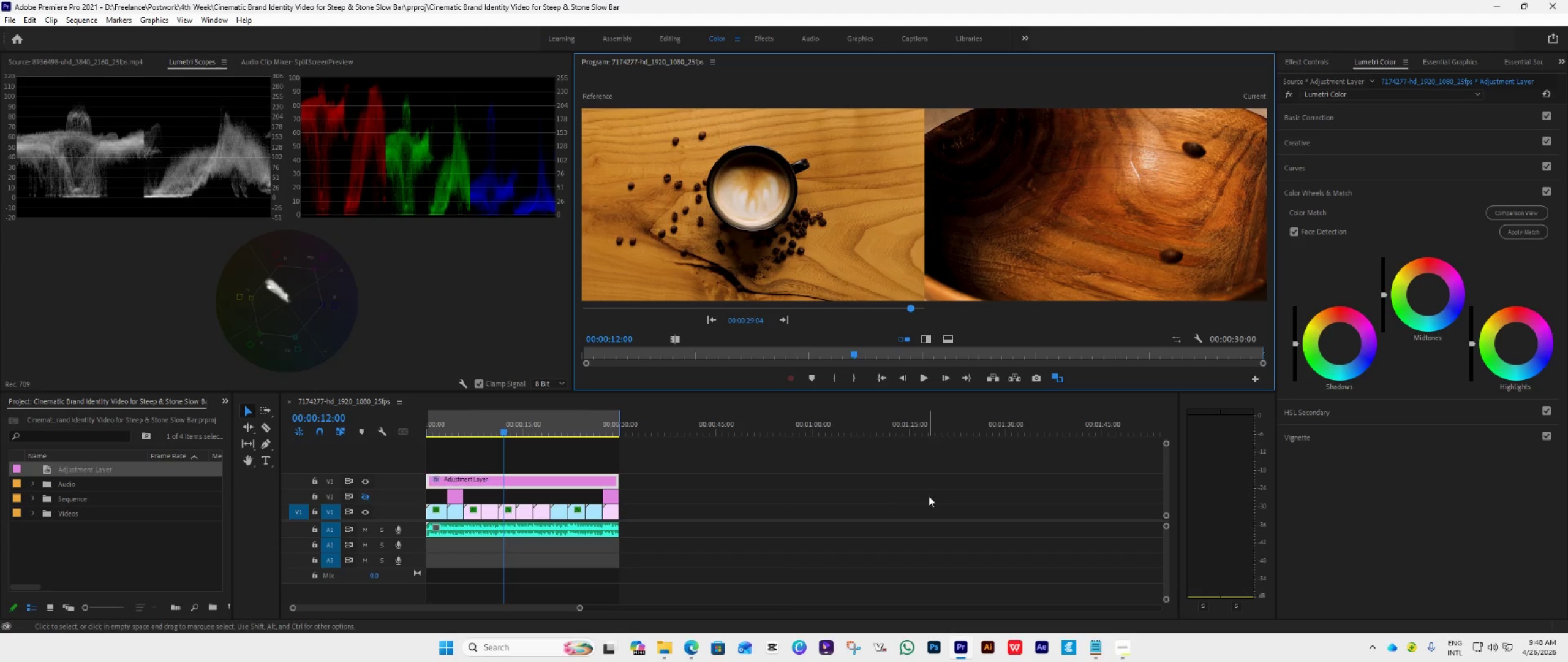 
left_click([507, 512])
 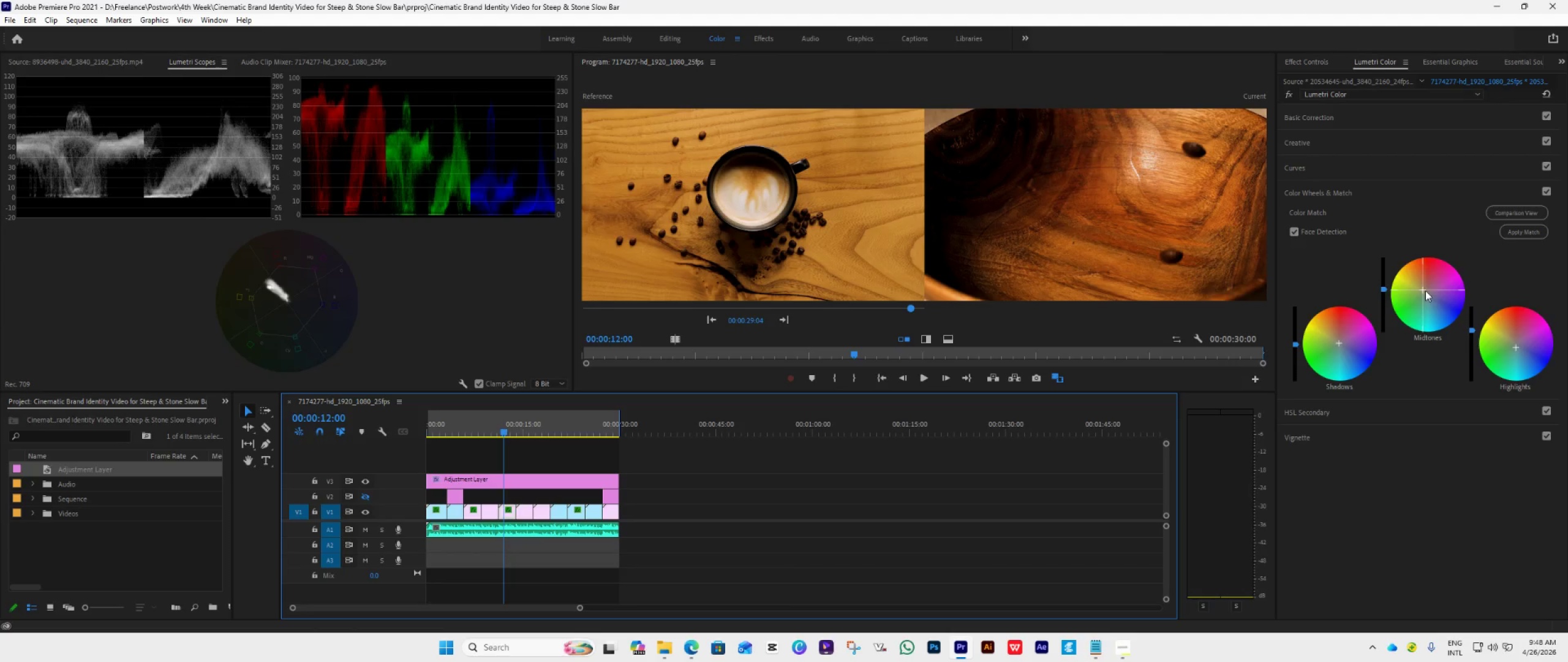 
left_click_drag(start_coordinate=[1422, 289], to_coordinate=[1444, 409])
 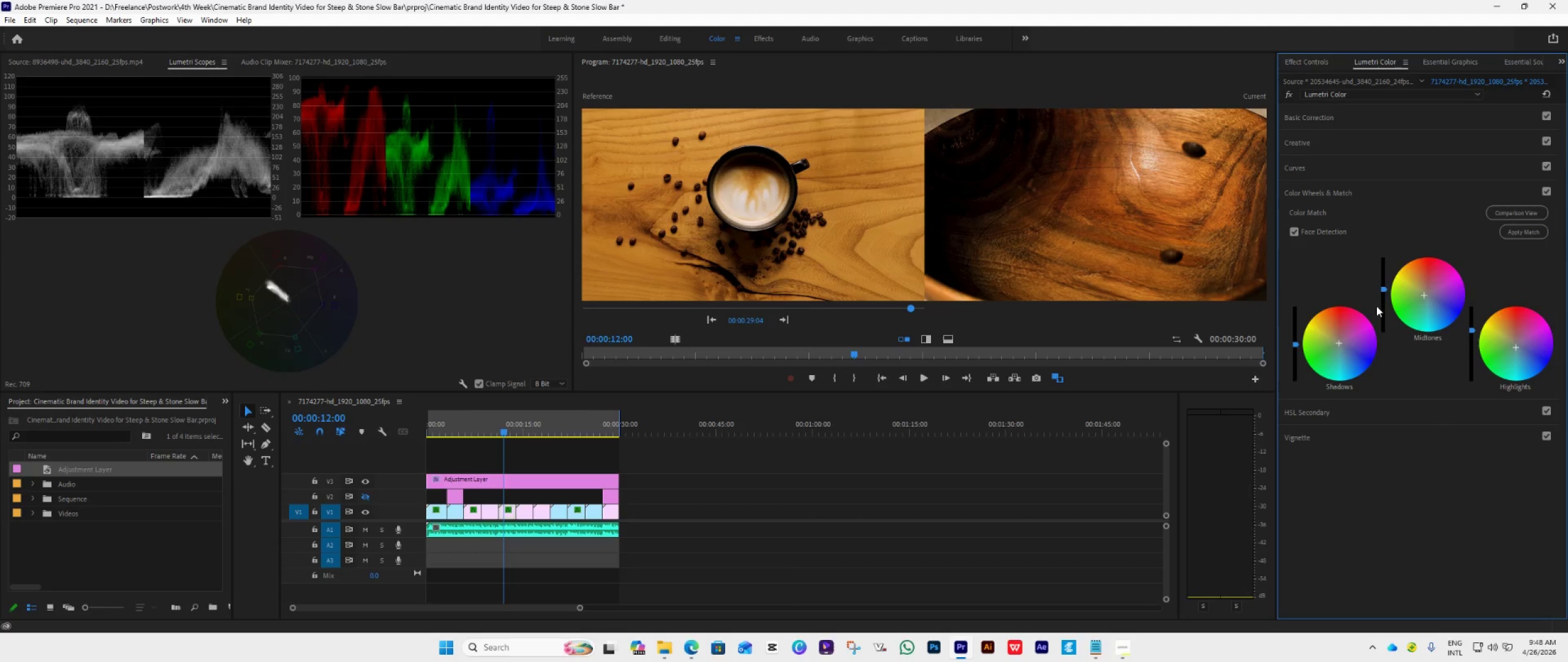 
key(Space)
 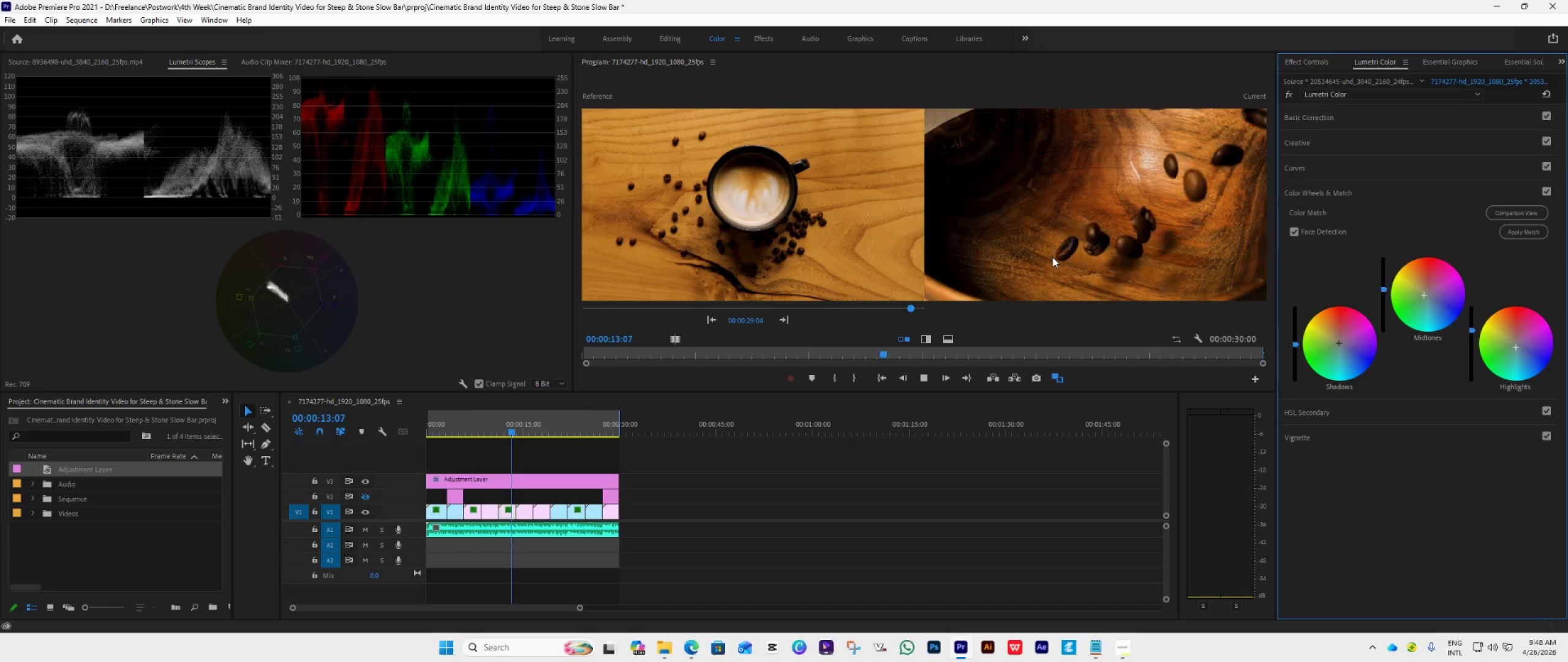 
key(Space)
 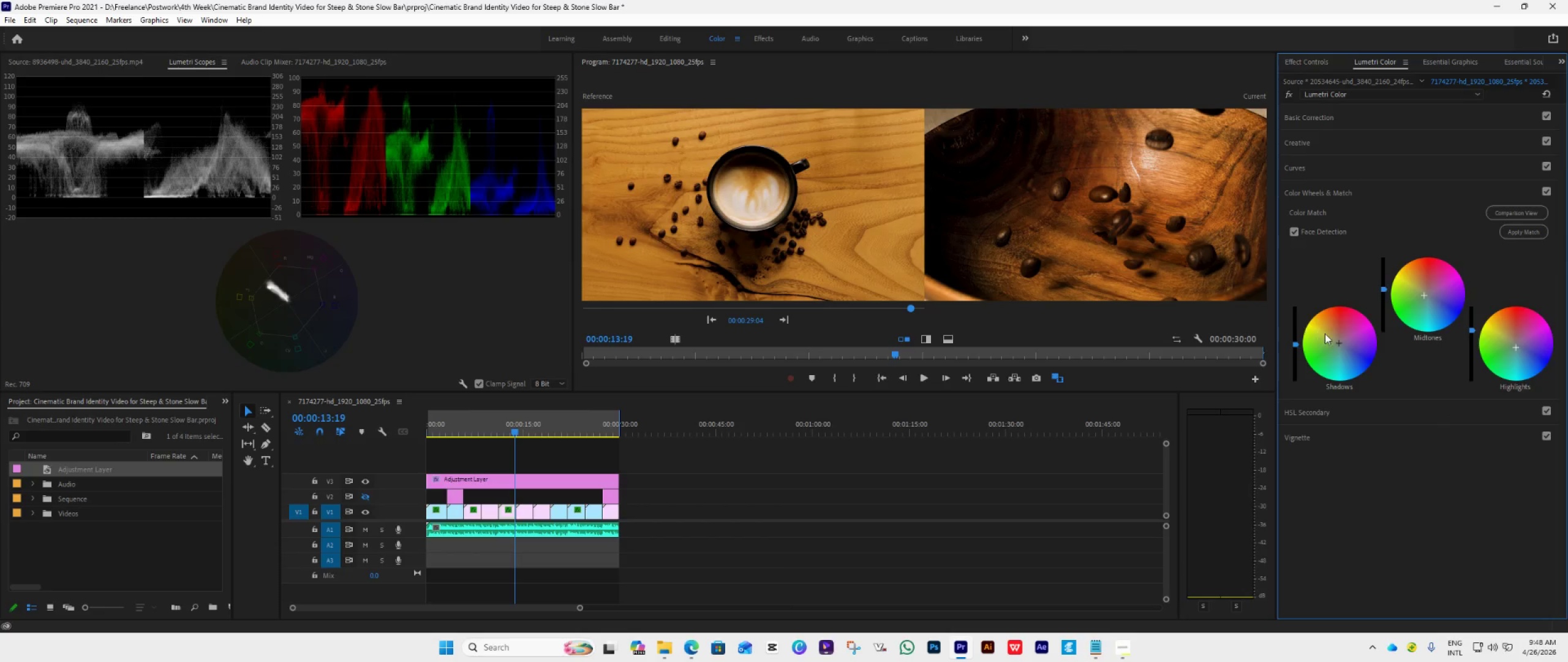 
left_click_drag(start_coordinate=[1338, 342], to_coordinate=[1292, 259])
 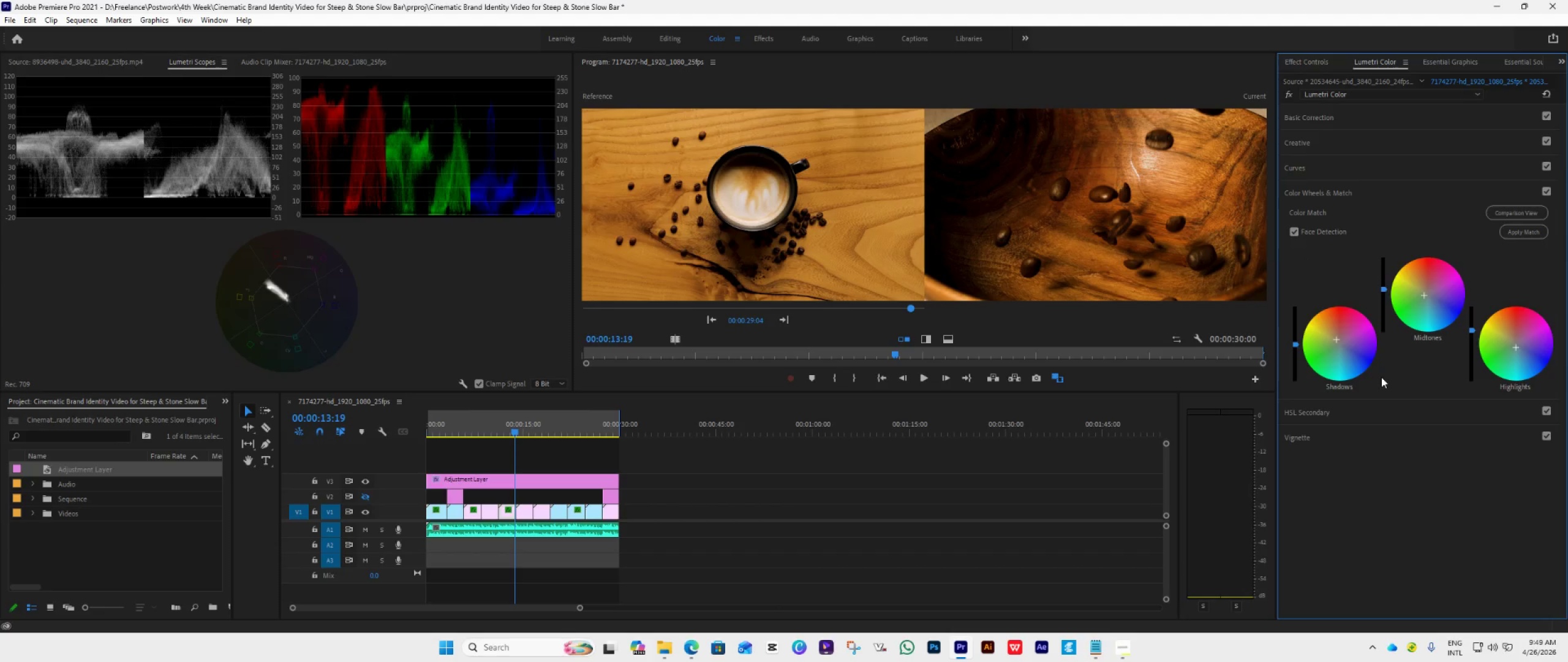 
key(Space)
 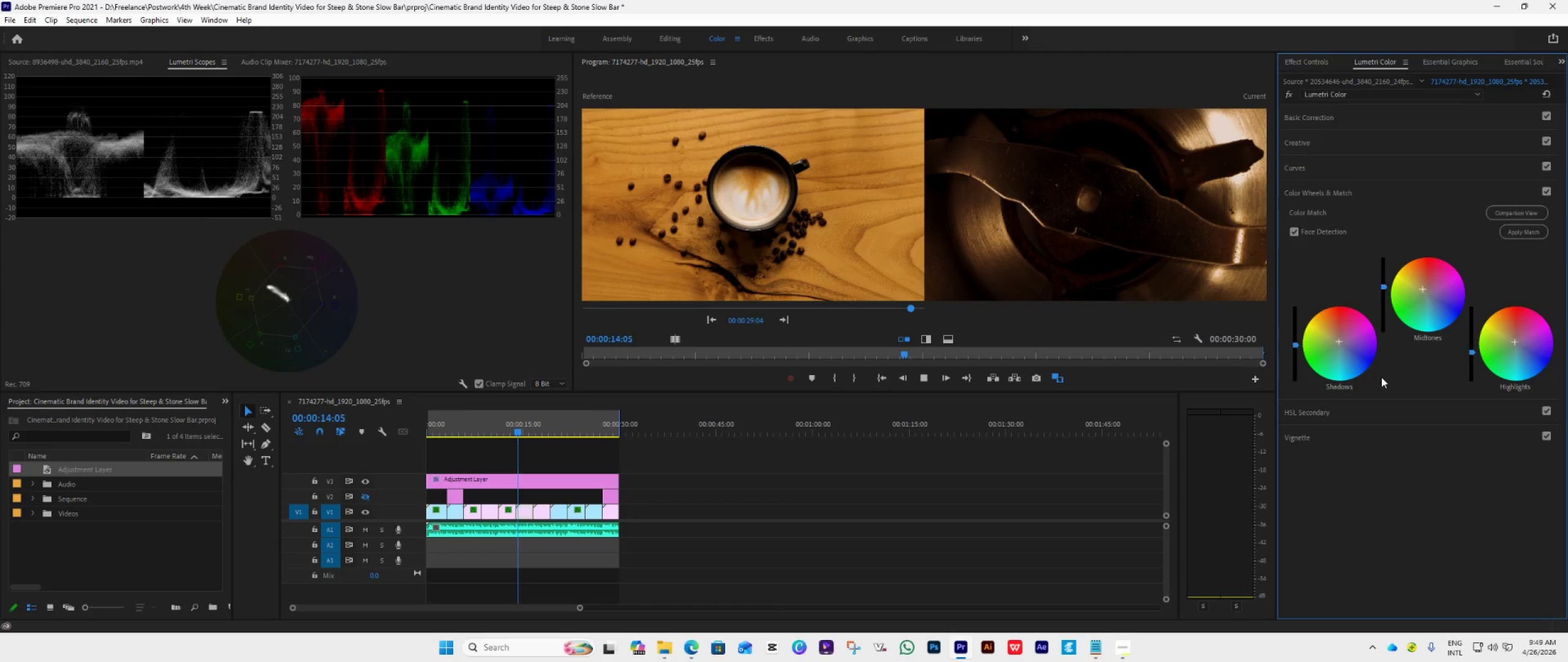 
key(Space)
 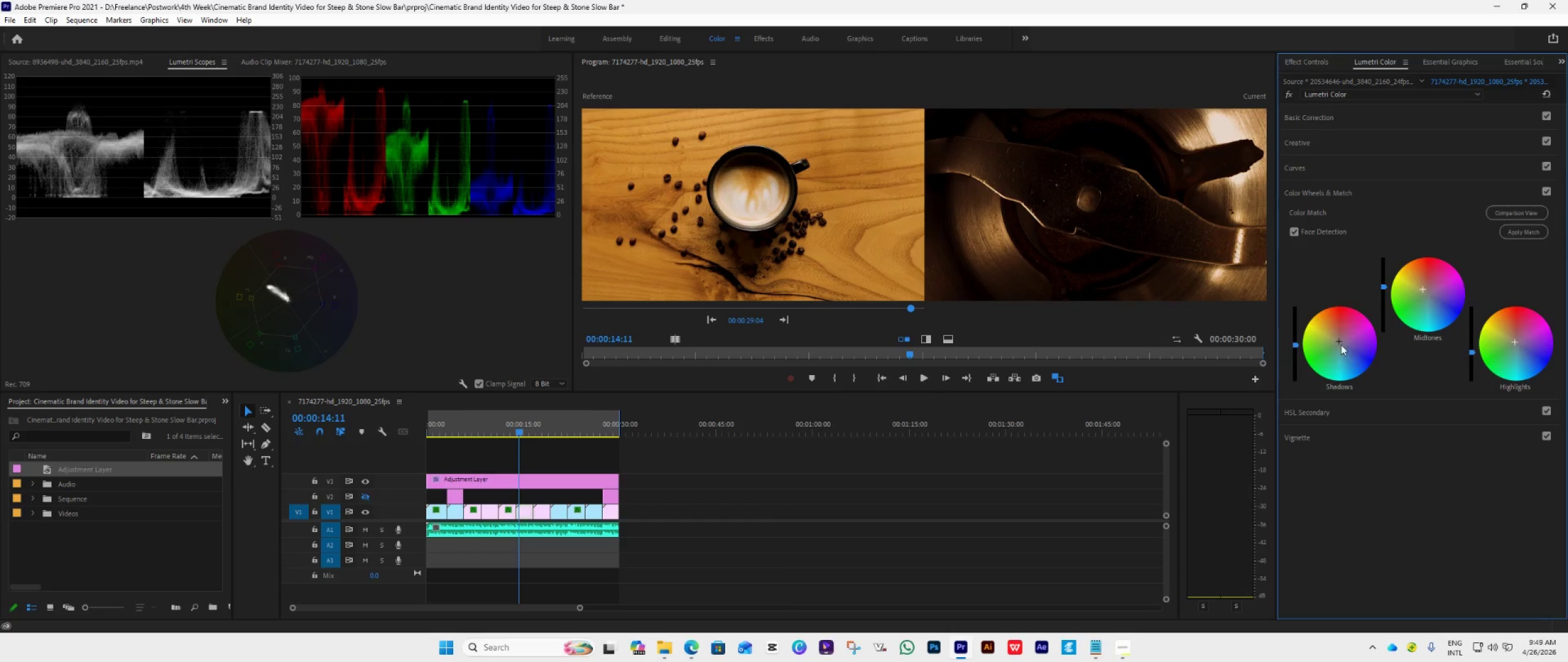 
left_click_drag(start_coordinate=[1340, 340], to_coordinate=[1335, 346])
 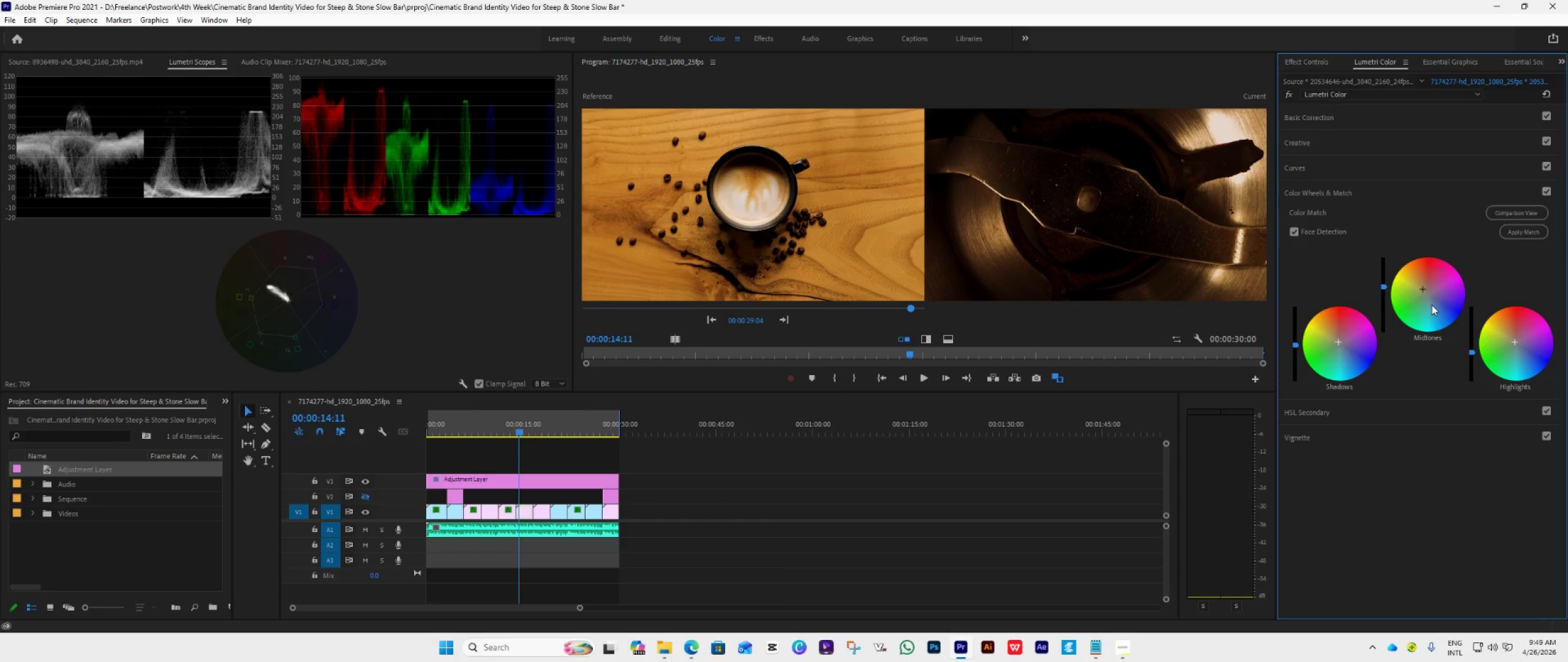 
key(Space)
 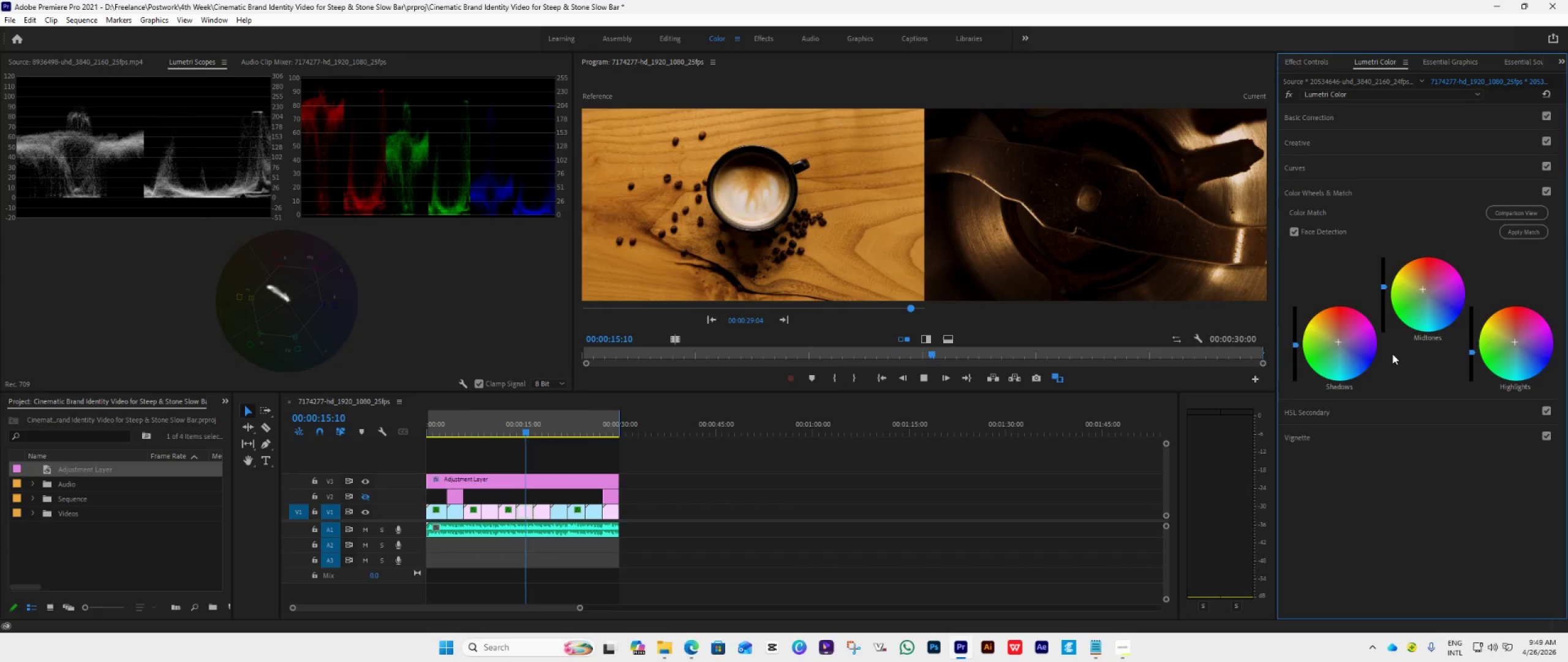 
key(Space)
 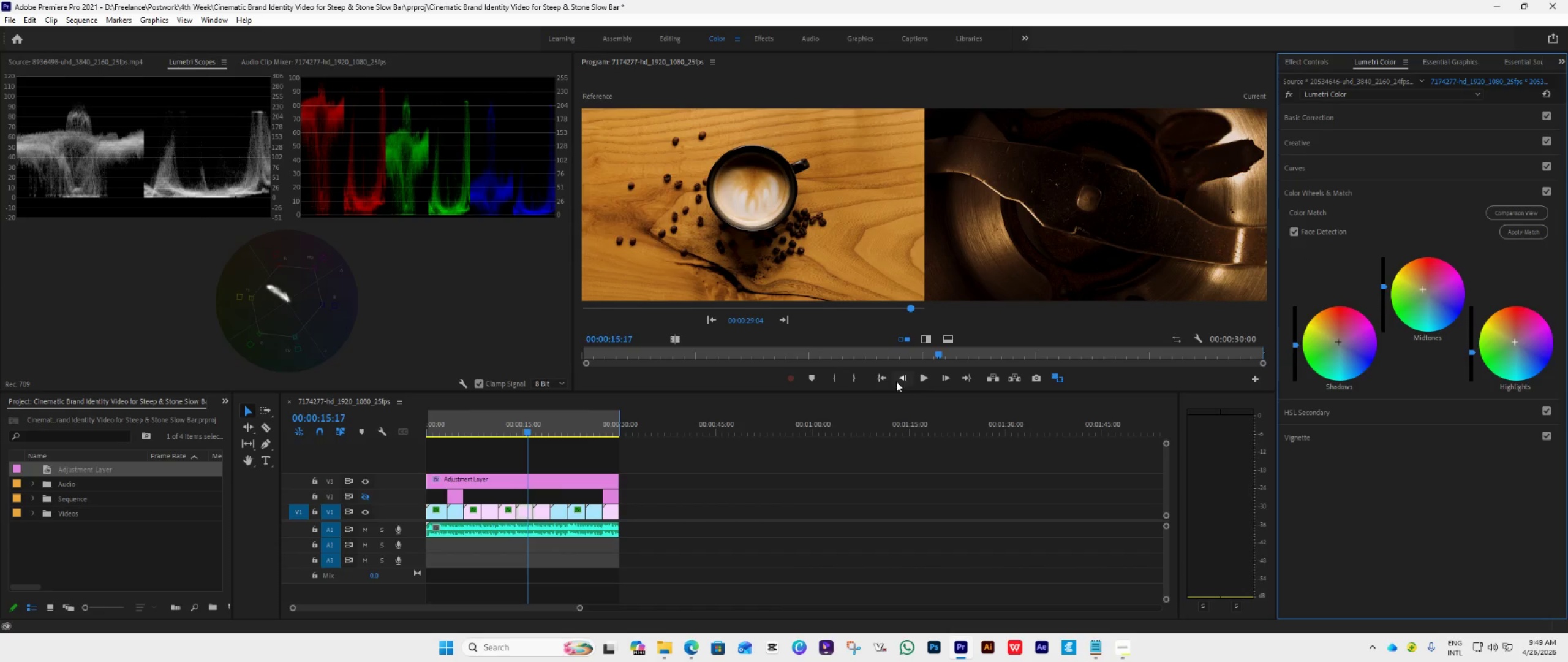 
left_click([881, 379])
 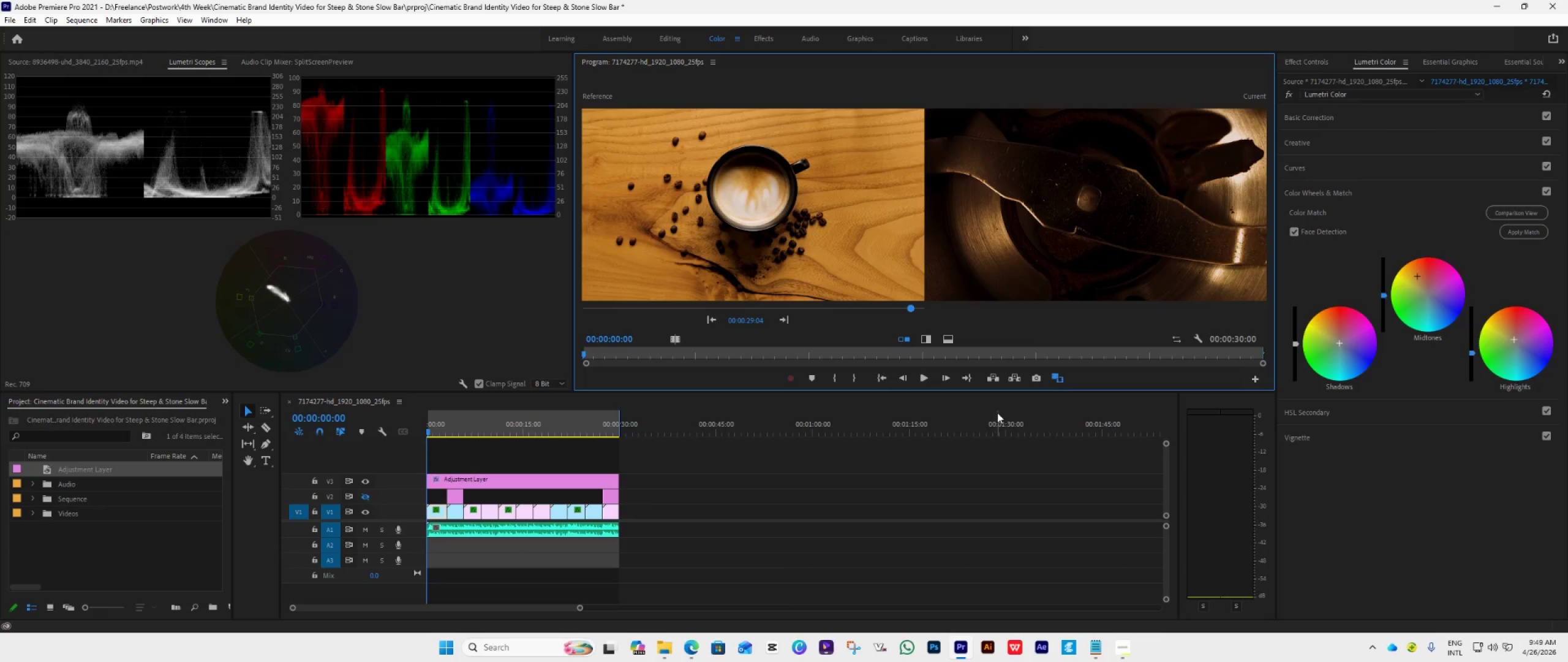 
key(Space)
 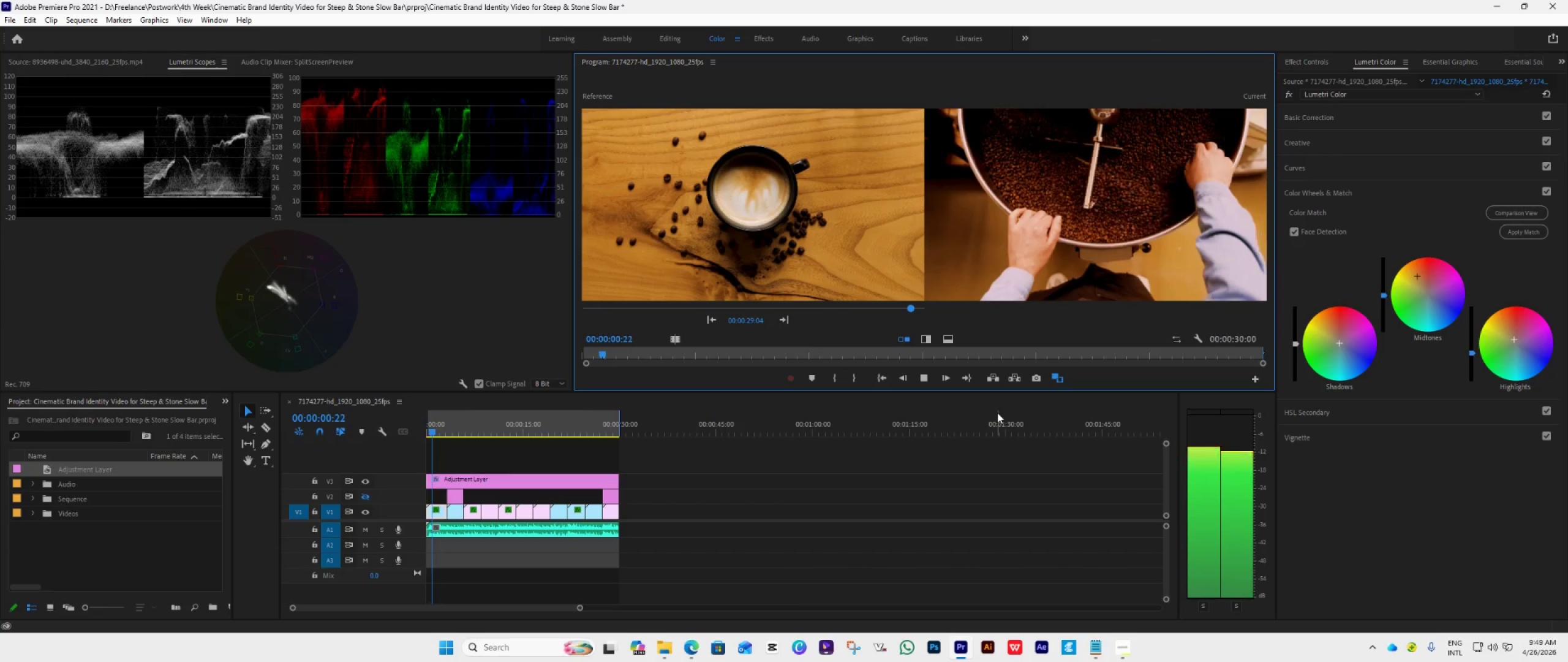 
key(Space)
 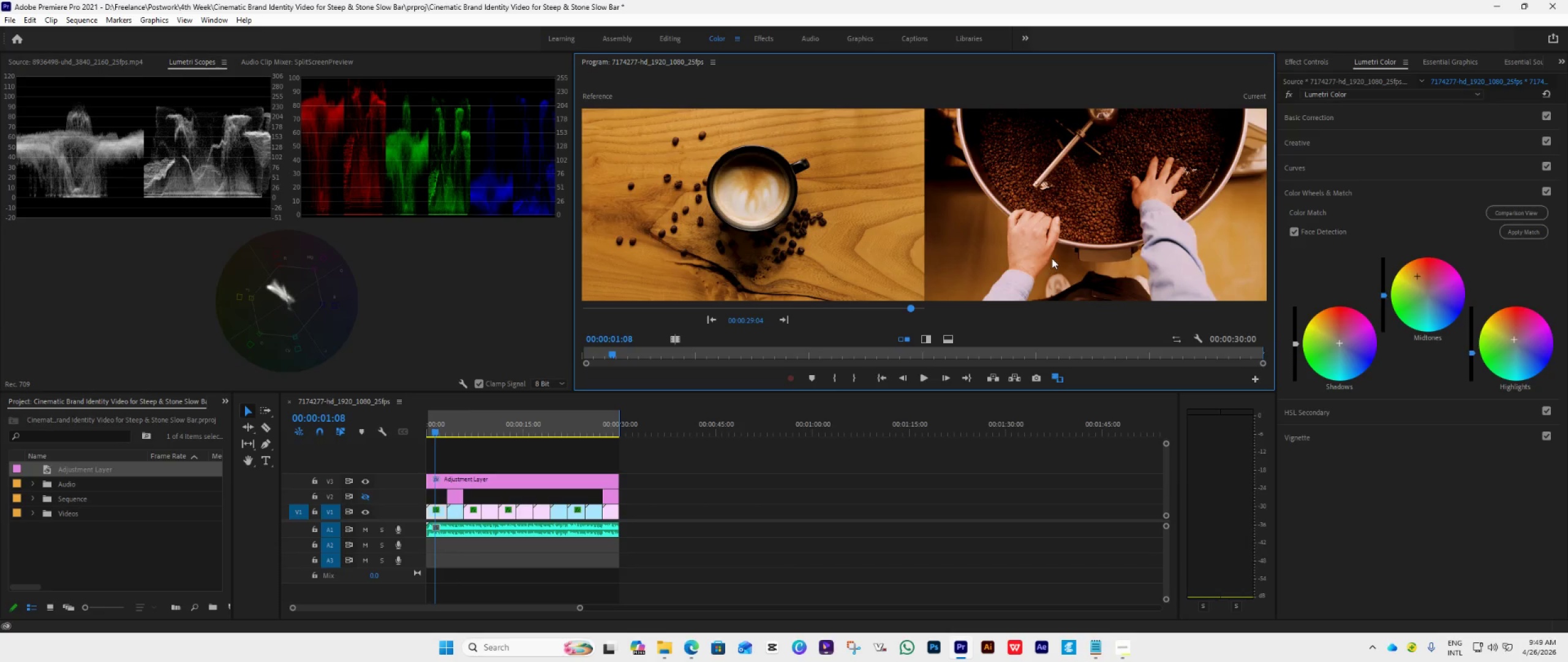 
wait(6.77)
 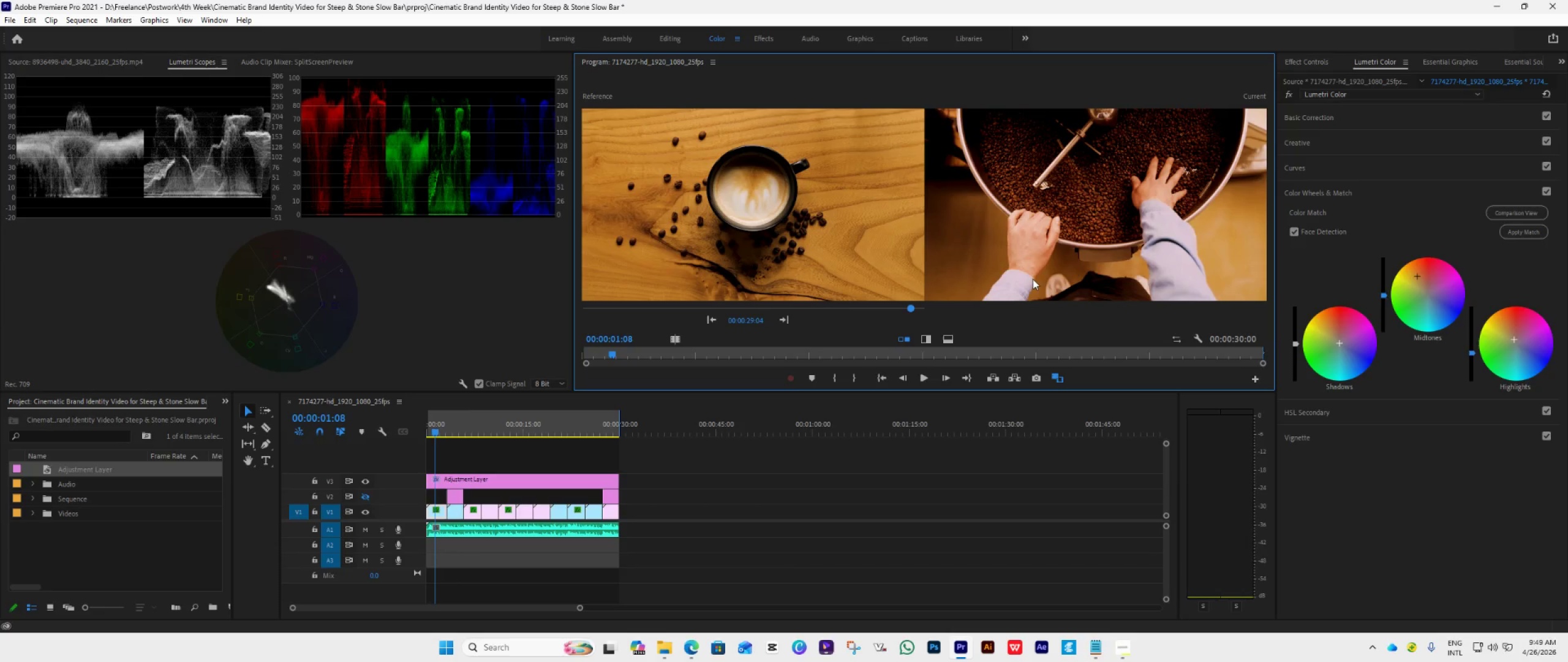 
left_click([1326, 63])
 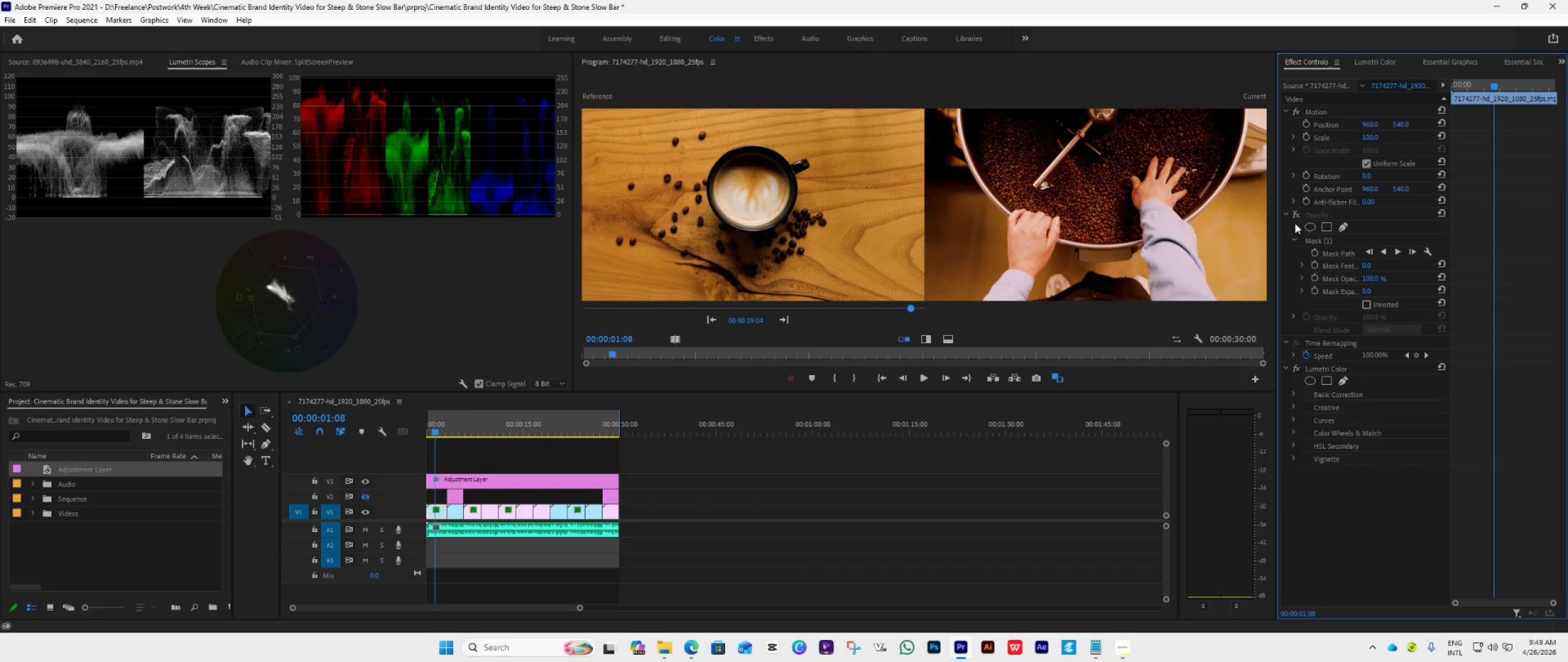 
left_click([1297, 213])
 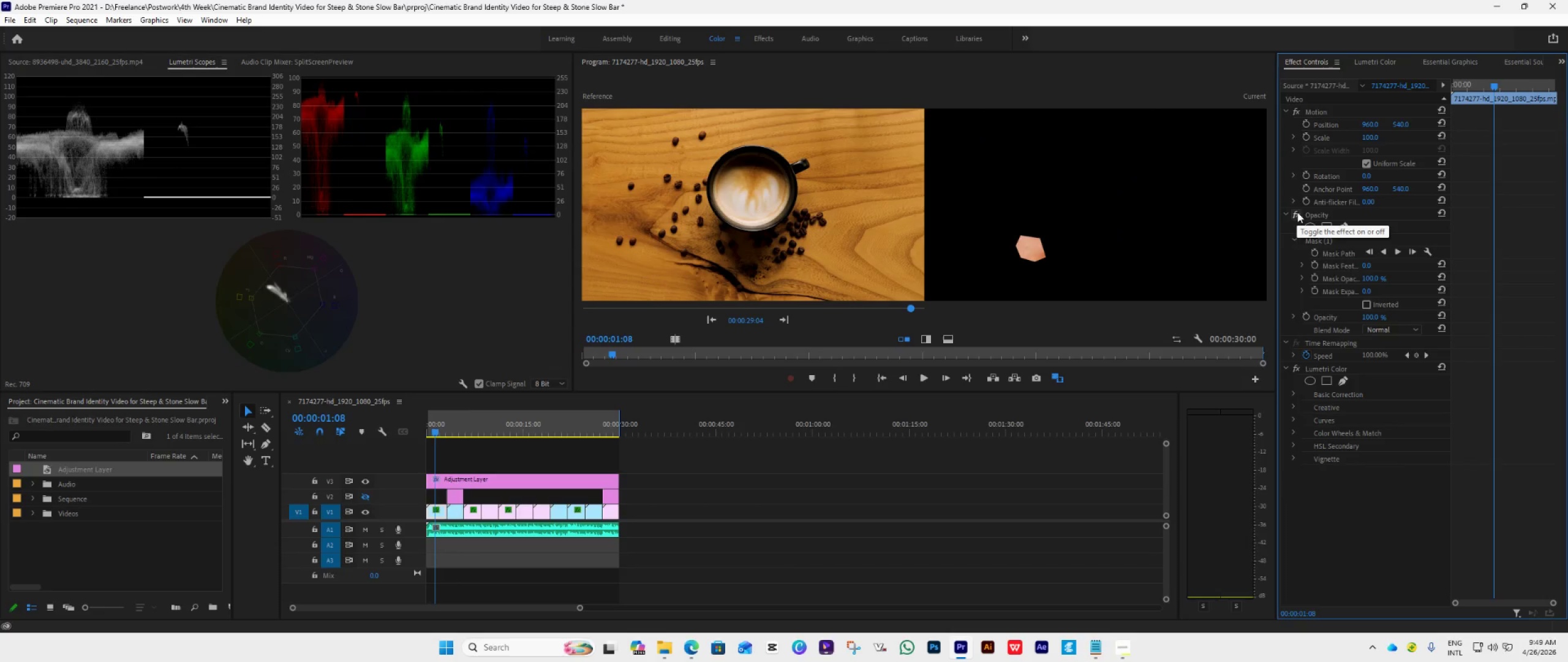 
left_click([1297, 212])
 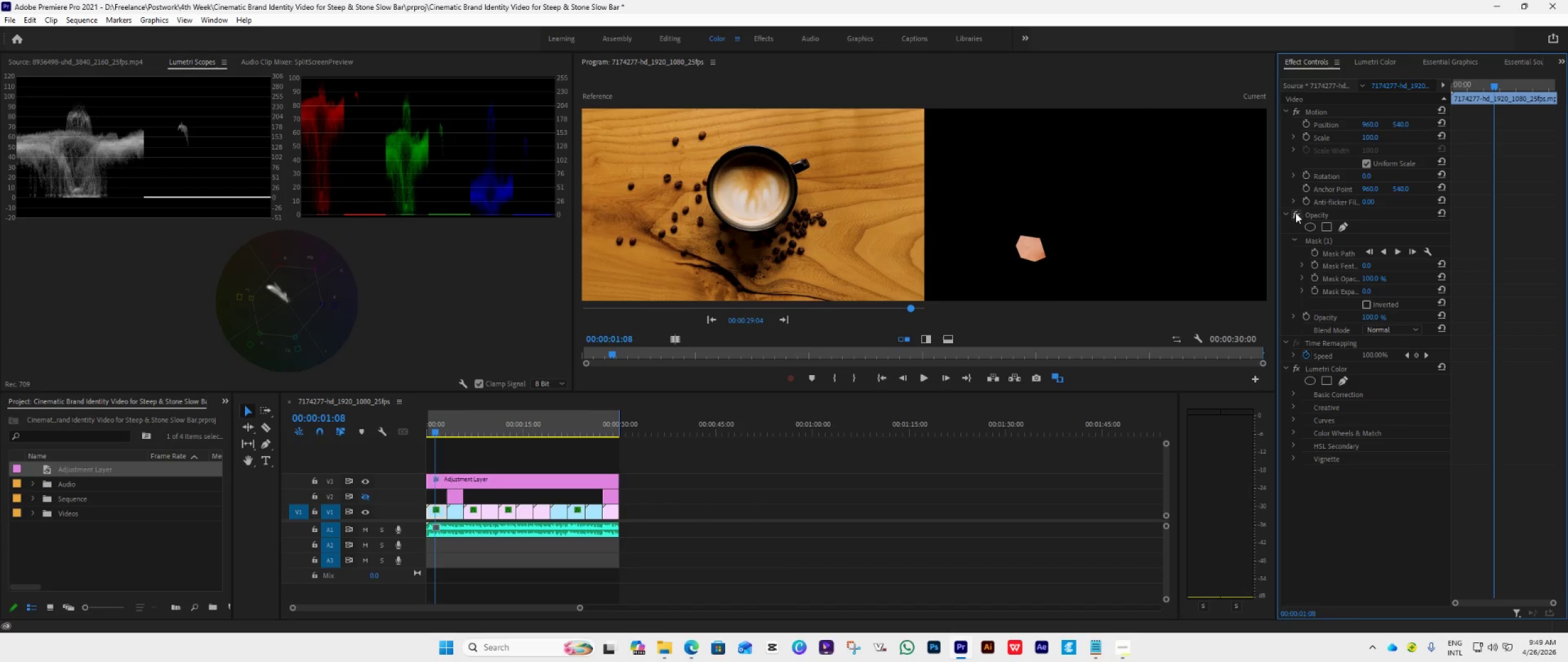 
left_click([1057, 375])
 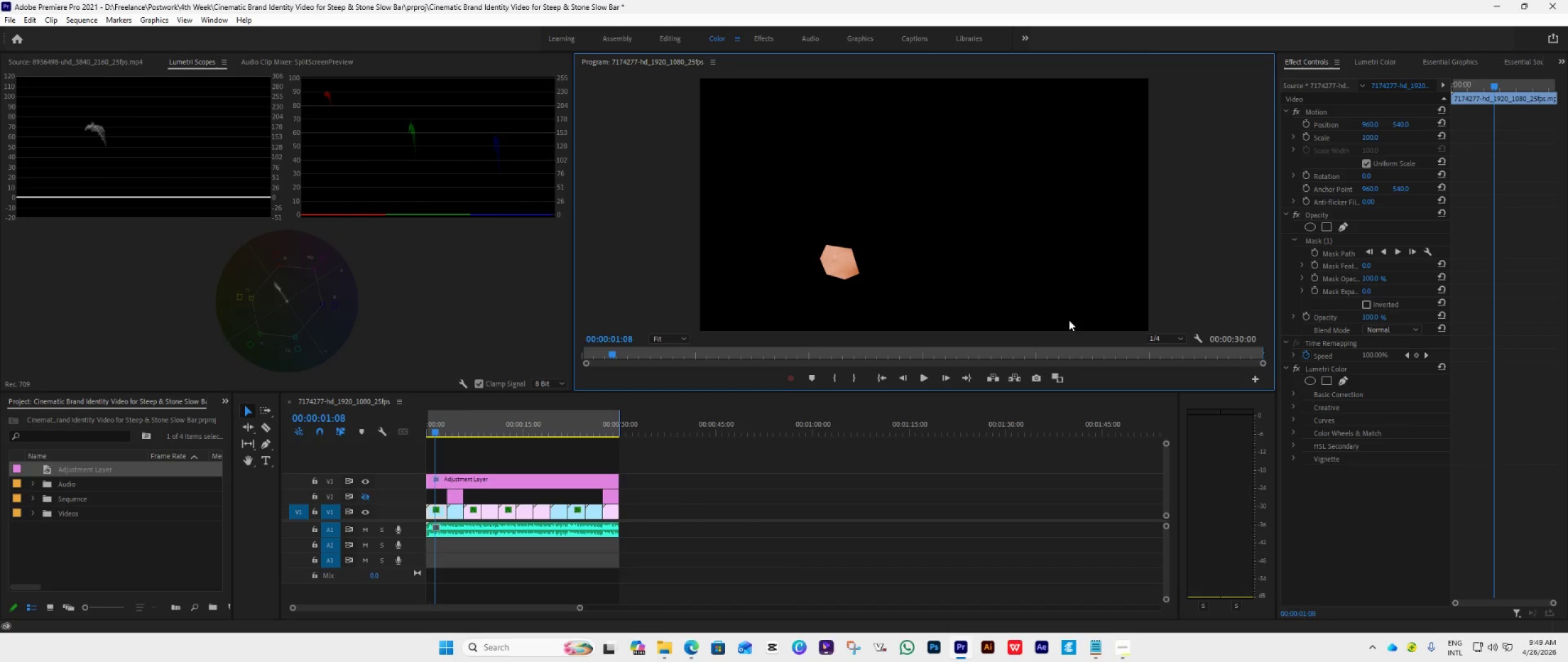 
wait(6.0)
 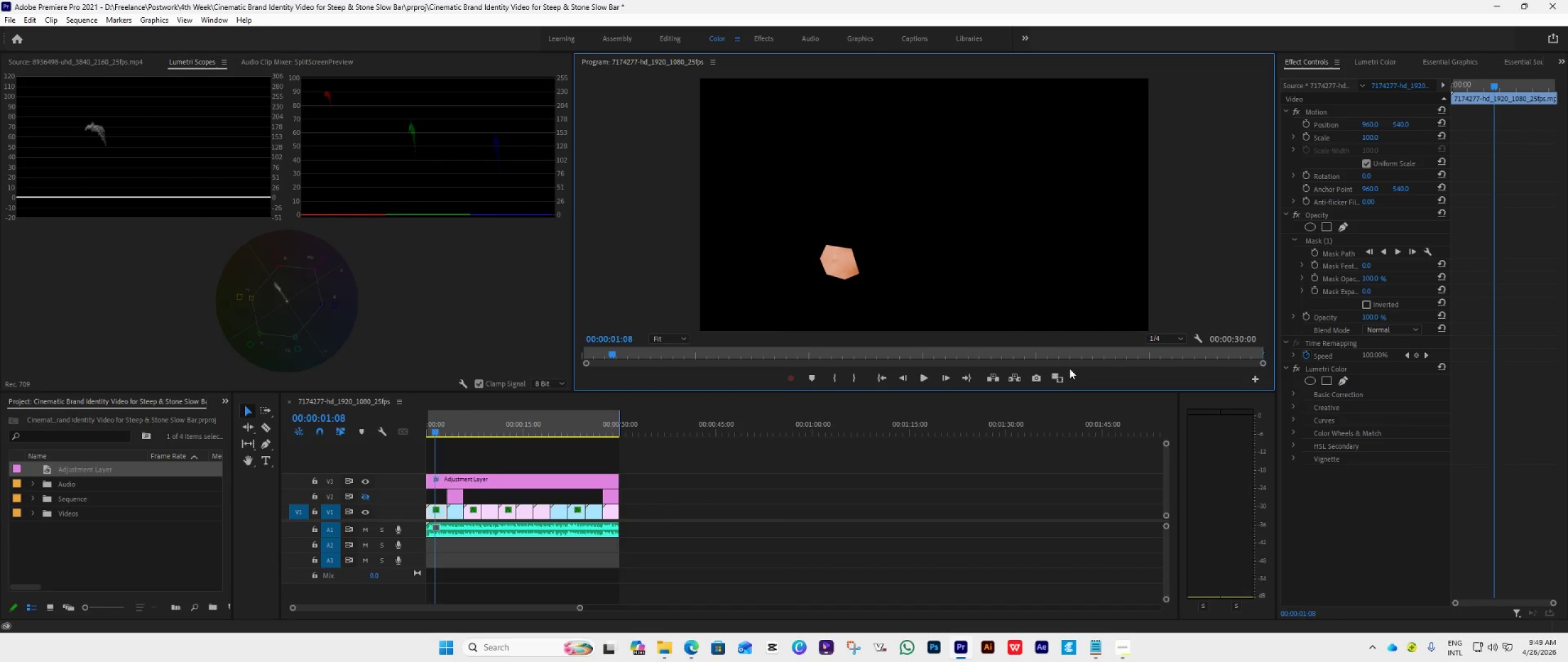 
left_click([1060, 375])
 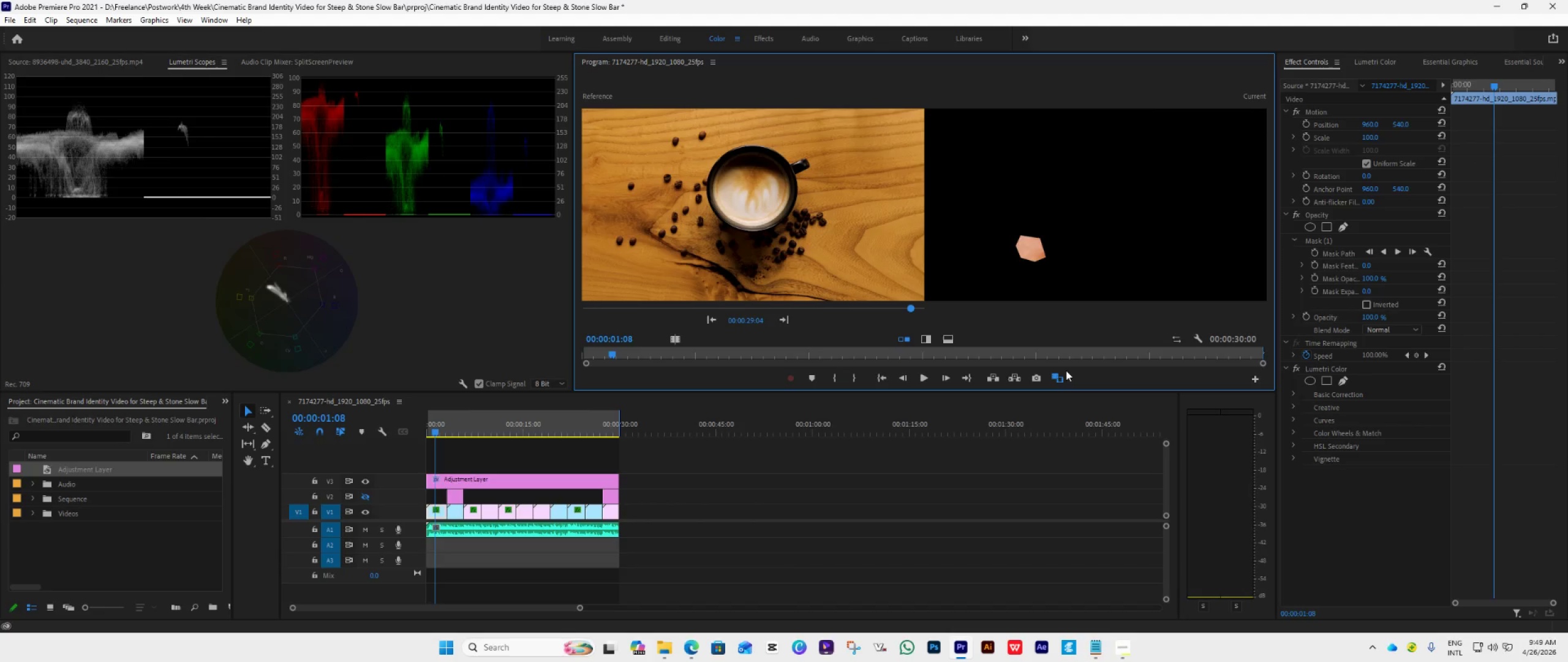 
wait(12.28)
 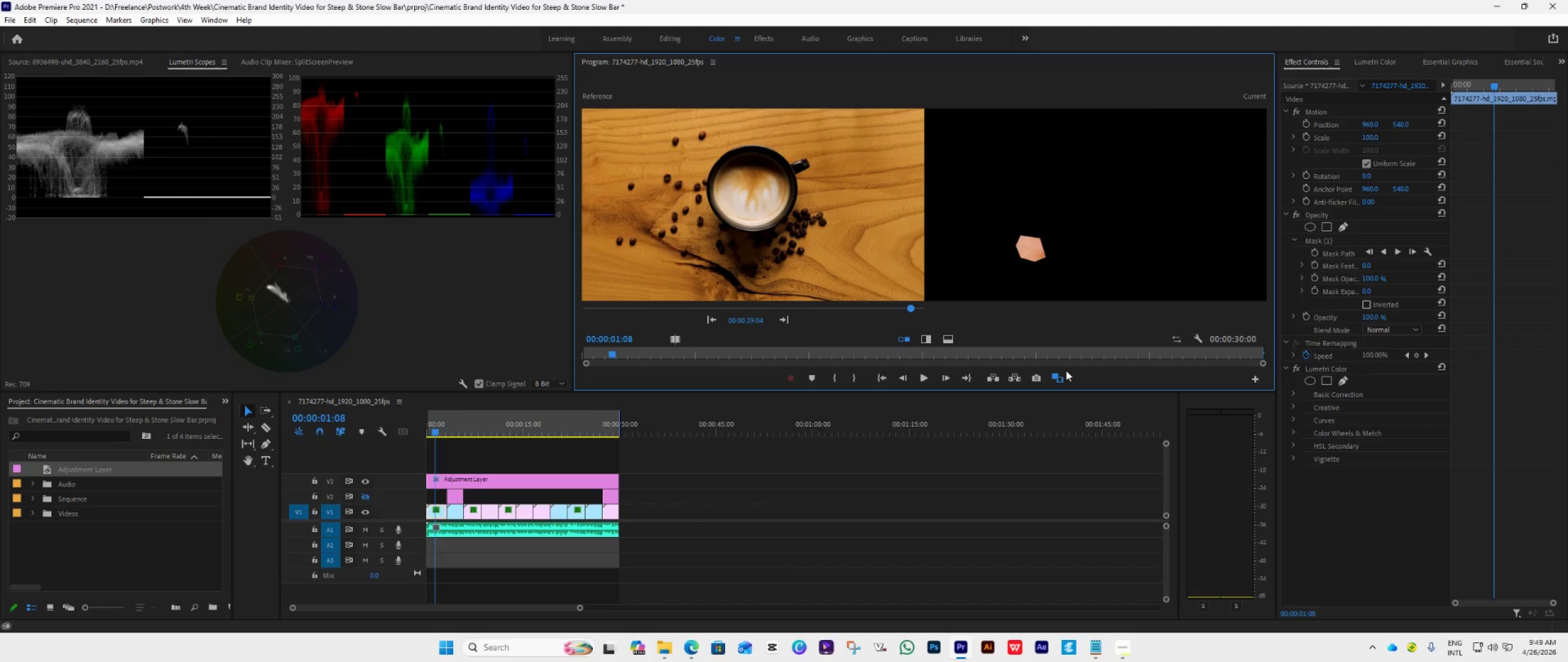 
left_click([1057, 379])
 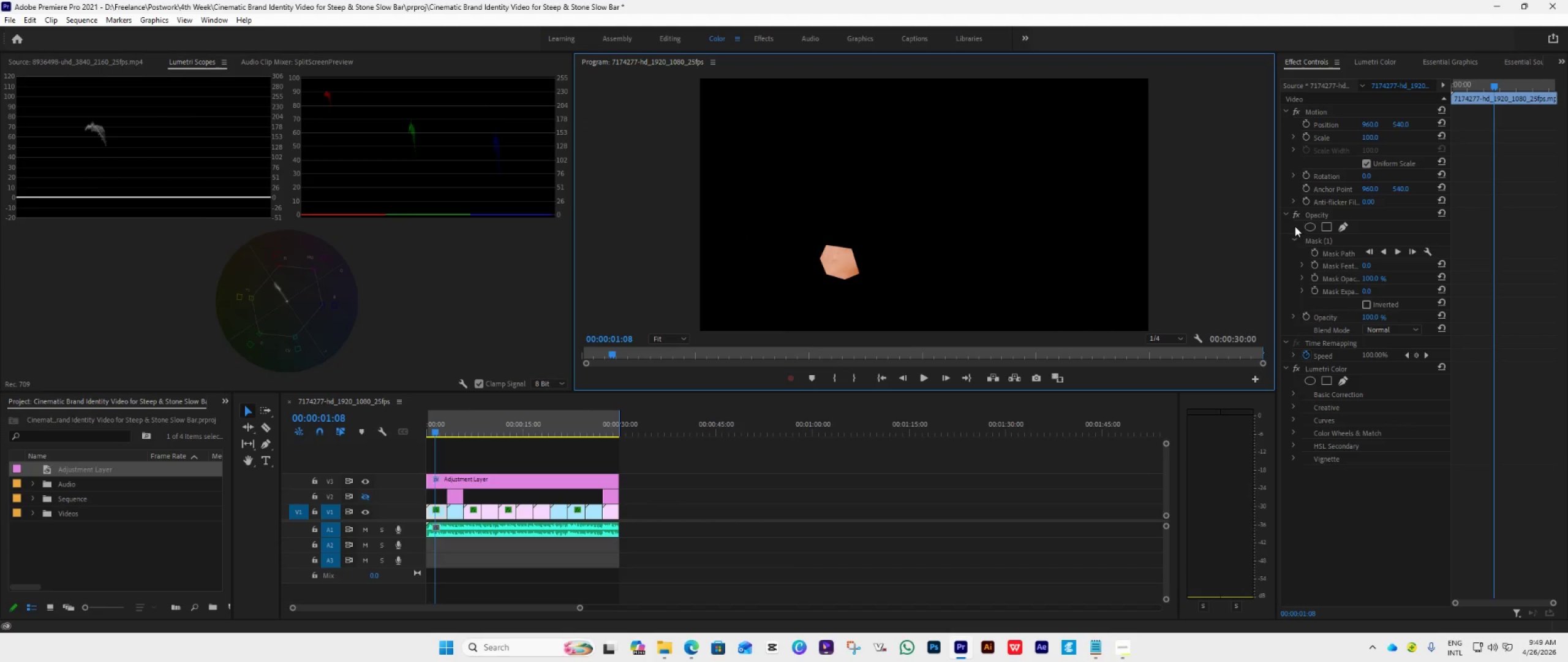 
left_click([1295, 213])
 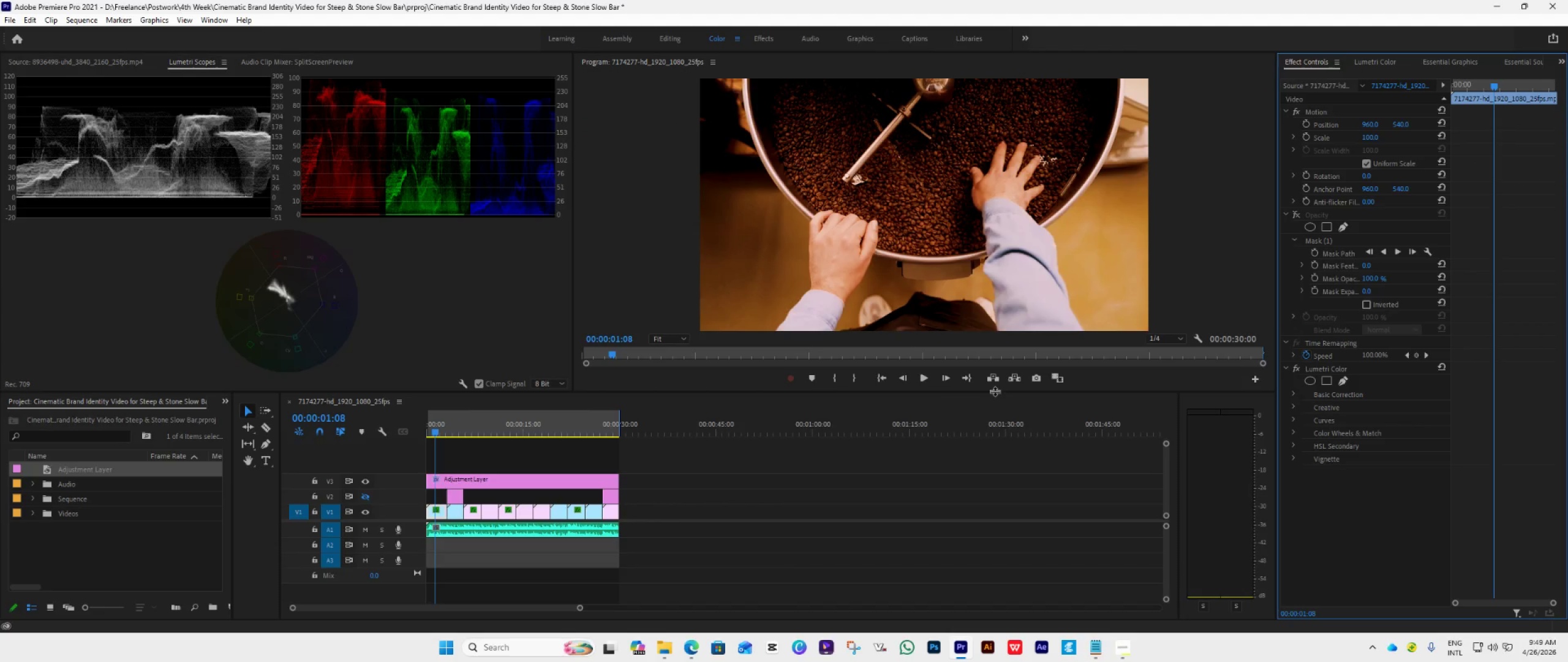 
left_click([878, 381])
 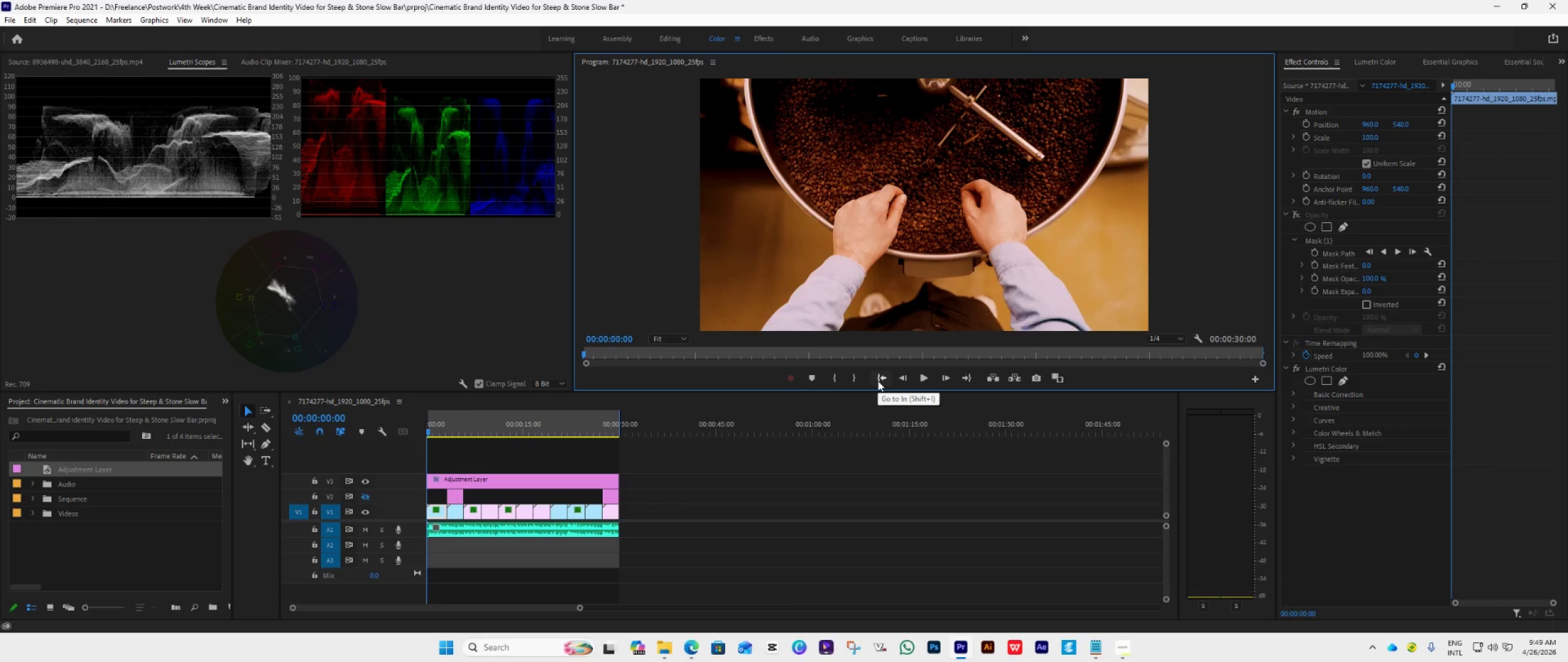 
left_click([878, 381])
 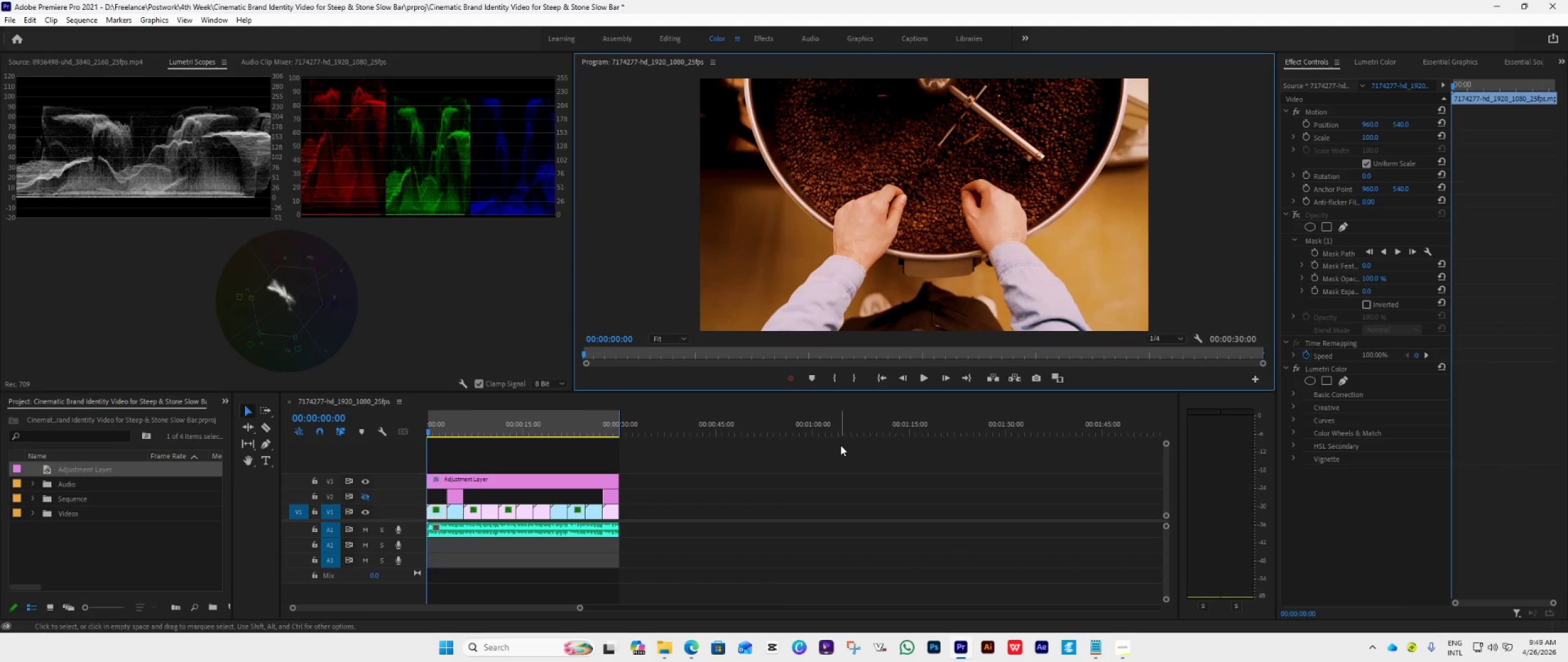 
wait(12.59)
 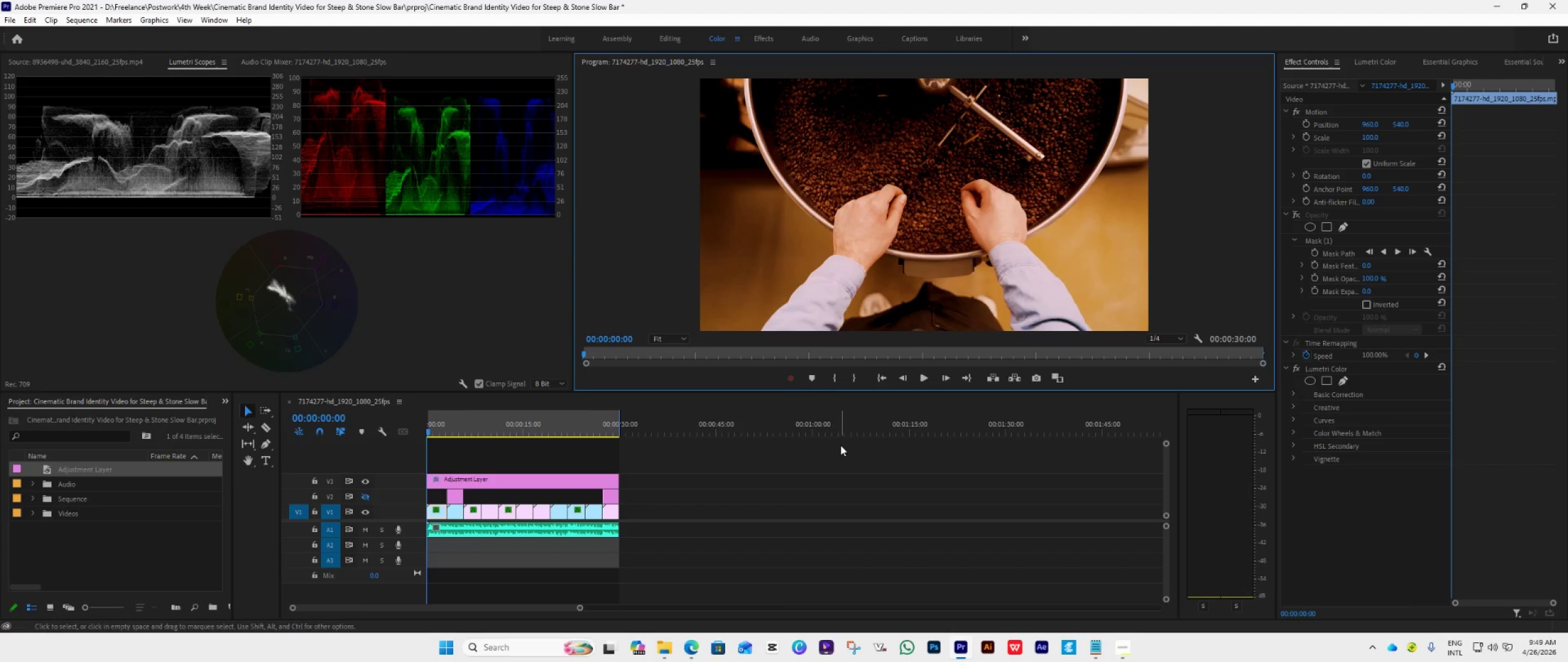 
left_click([886, 375])
 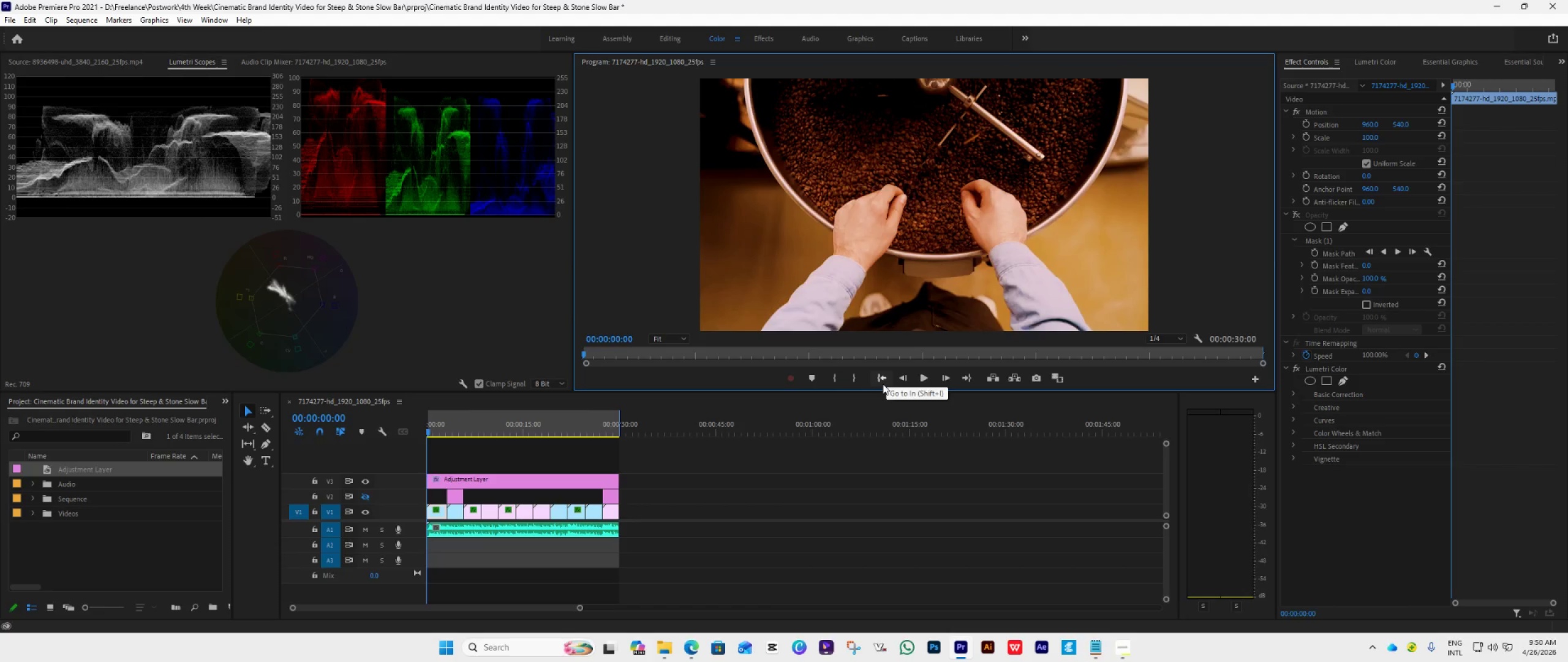 
key(Space)
 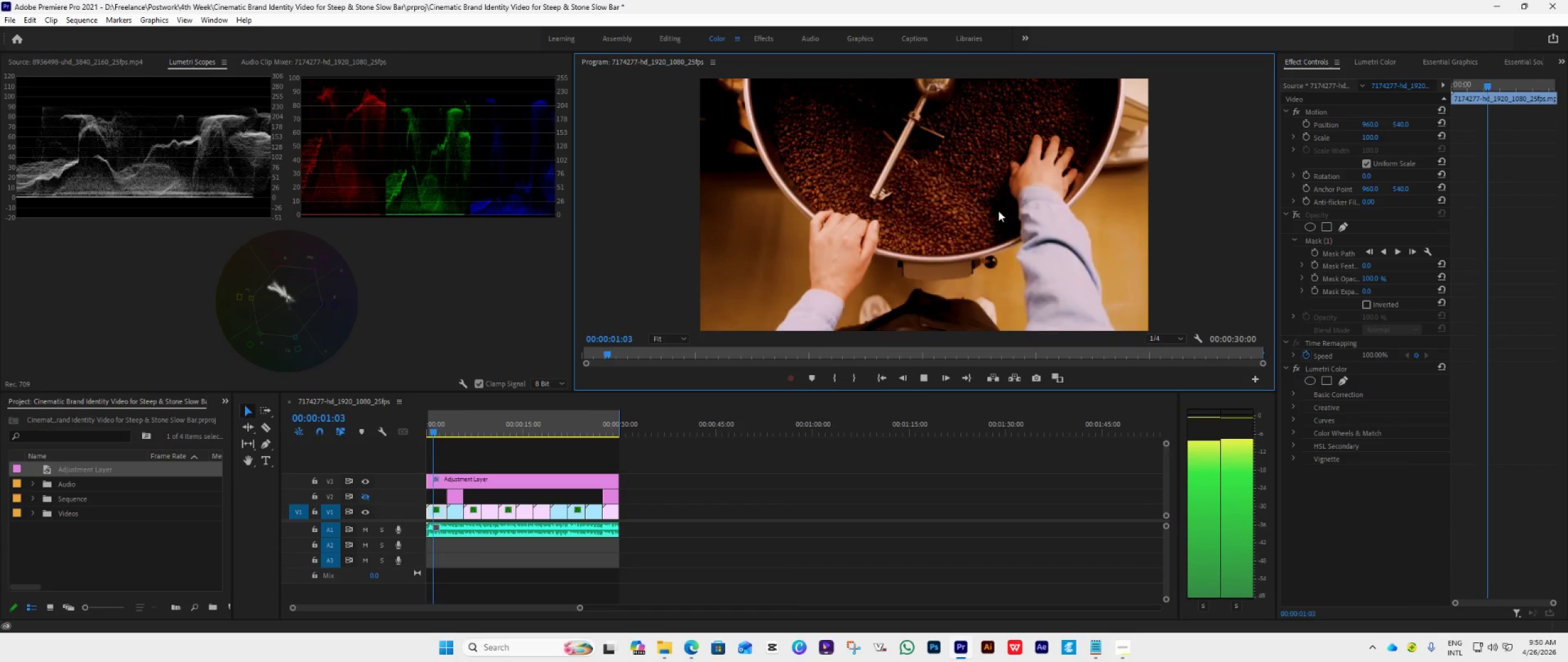 
key(Space)
 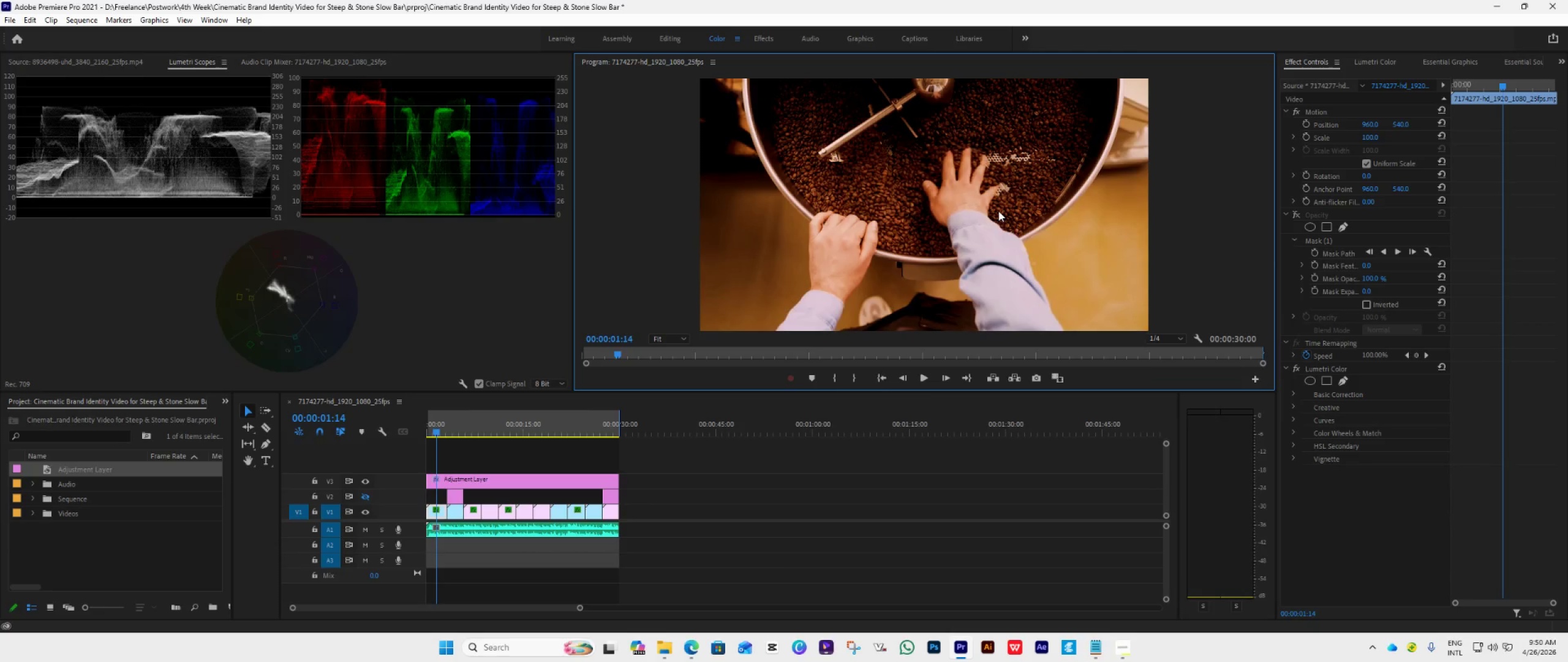 
key(Space)
 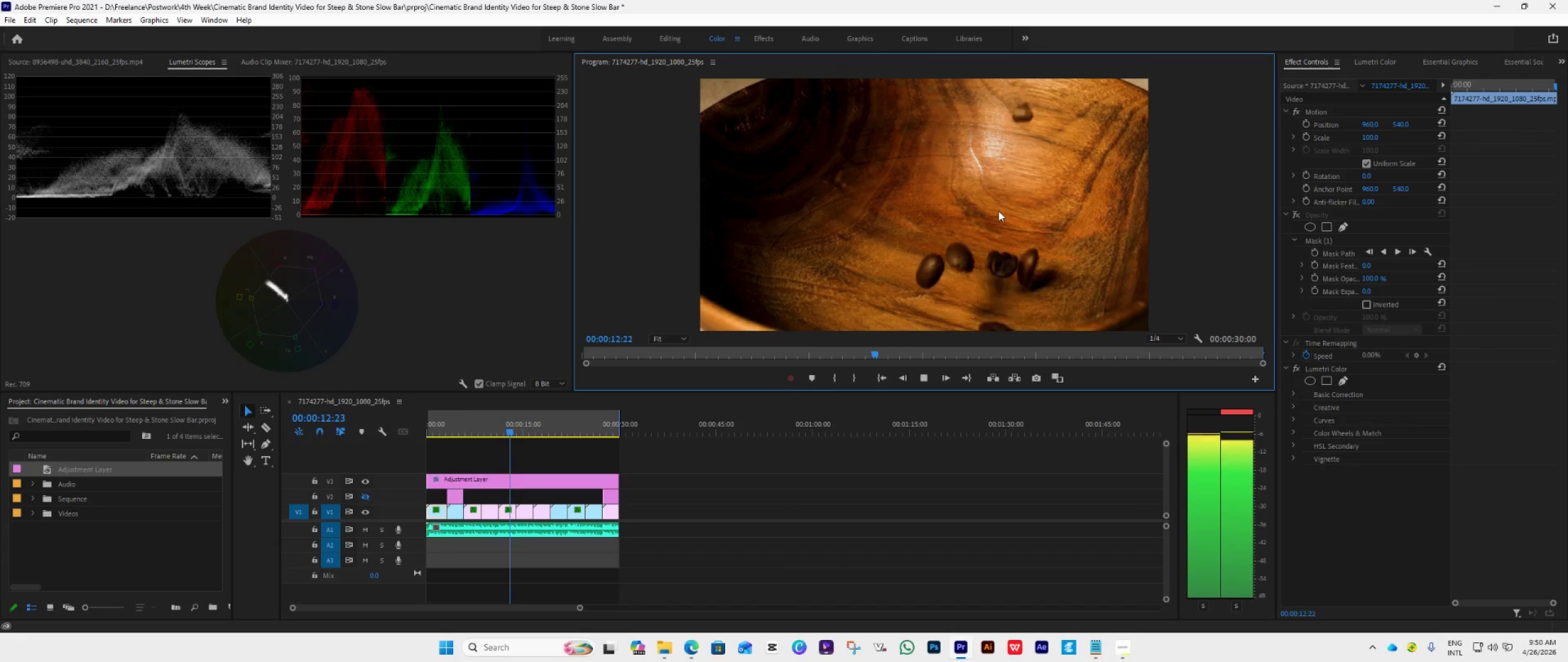 
wait(16.45)
 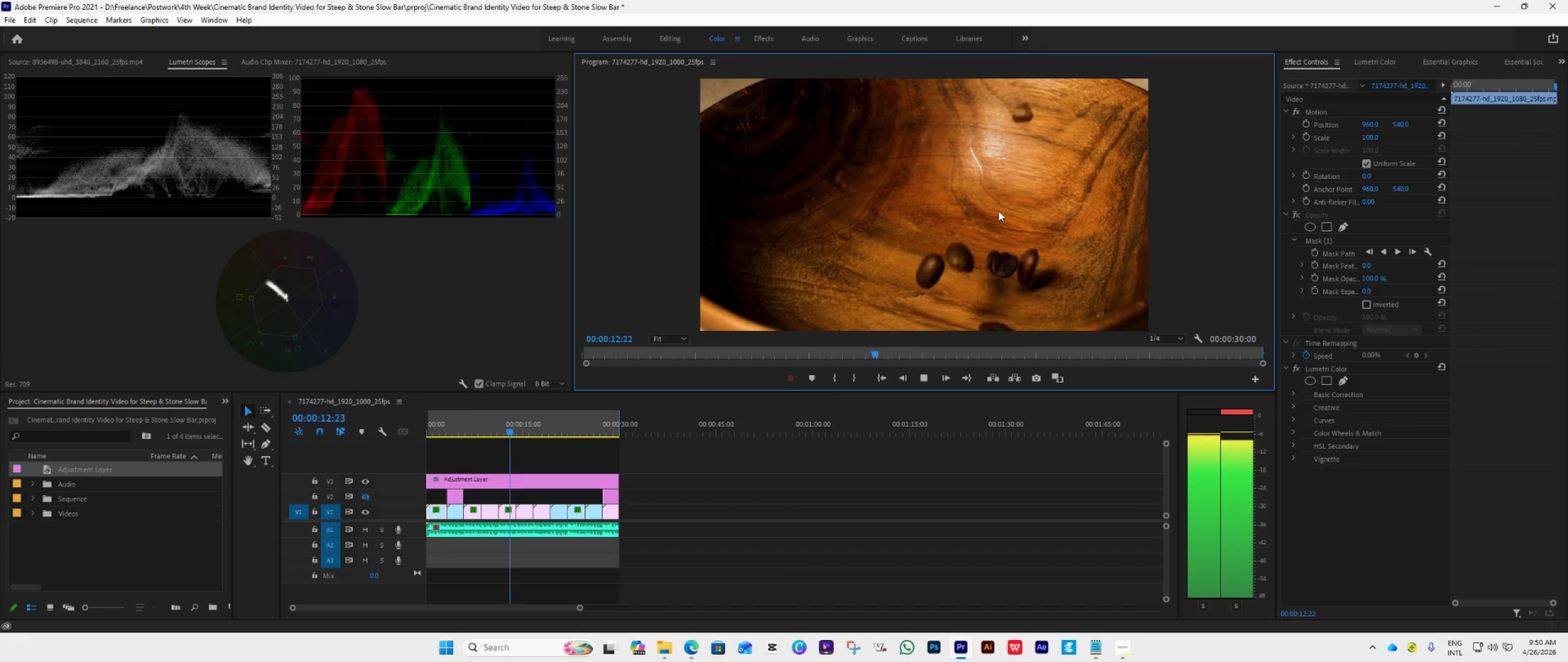 
key(Space)
 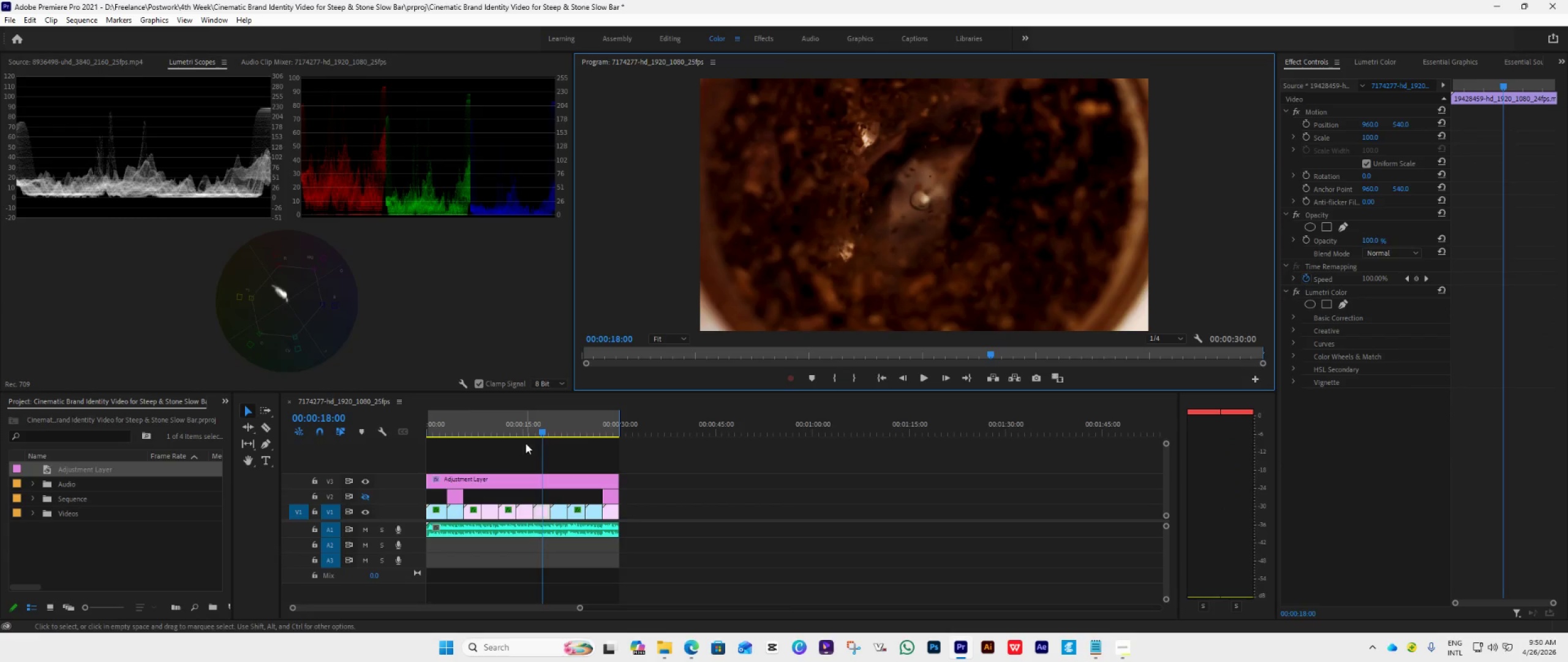 
left_click_drag(start_coordinate=[539, 435], to_coordinate=[526, 449])
 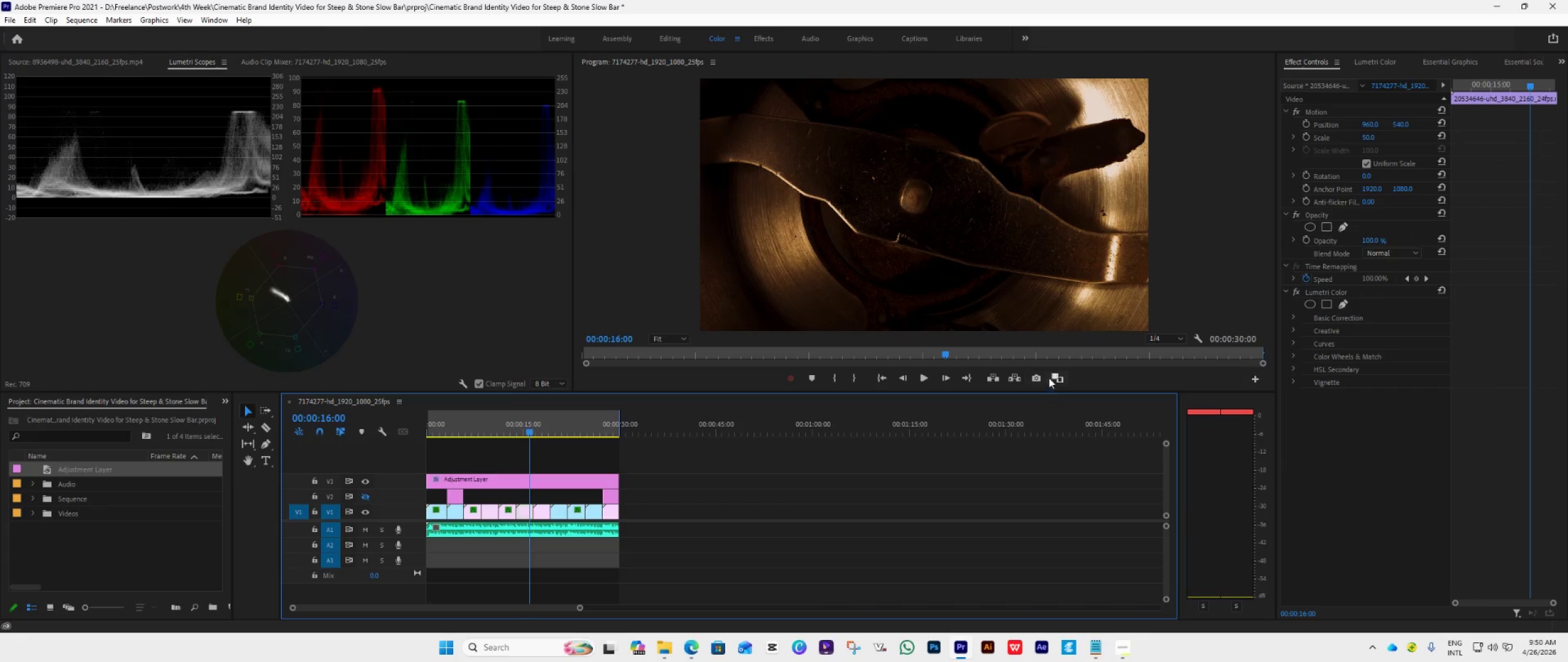 
left_click([1052, 375])
 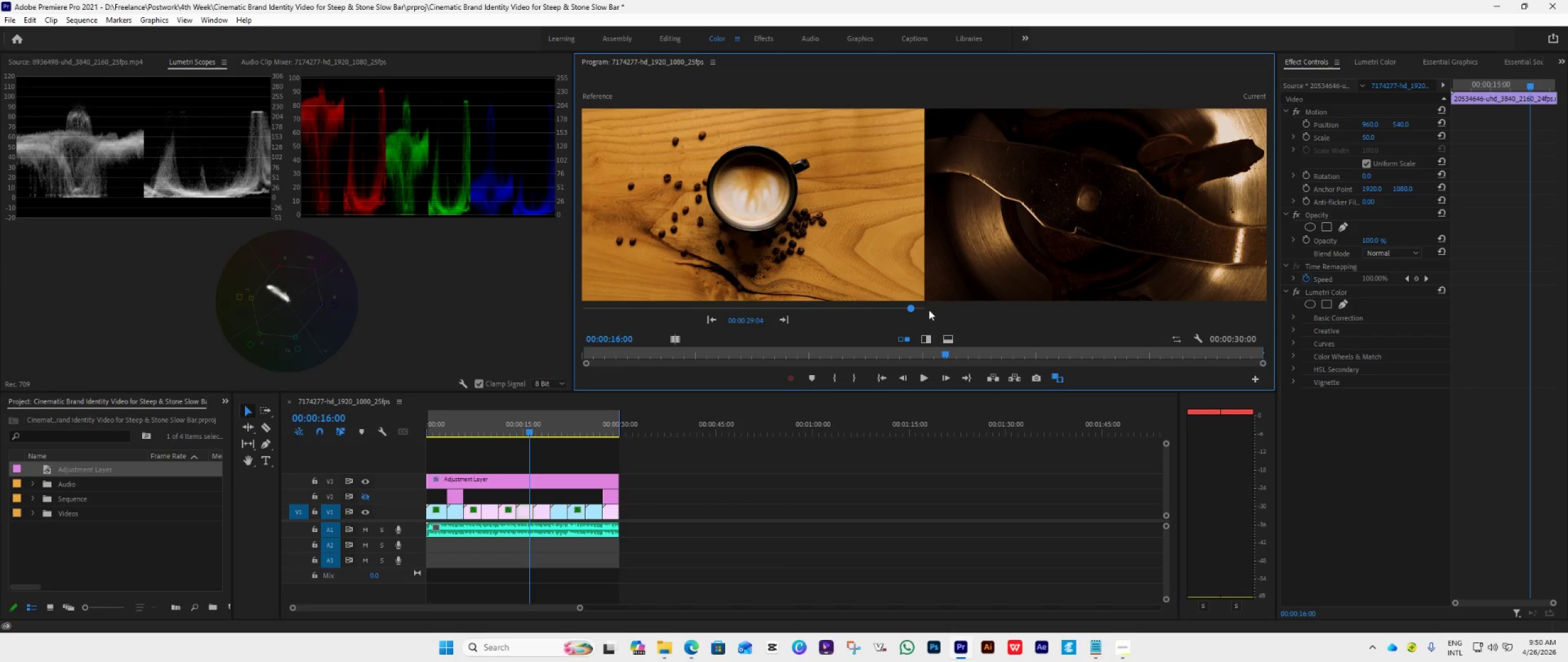 
left_click_drag(start_coordinate=[909, 308], to_coordinate=[762, 374])
 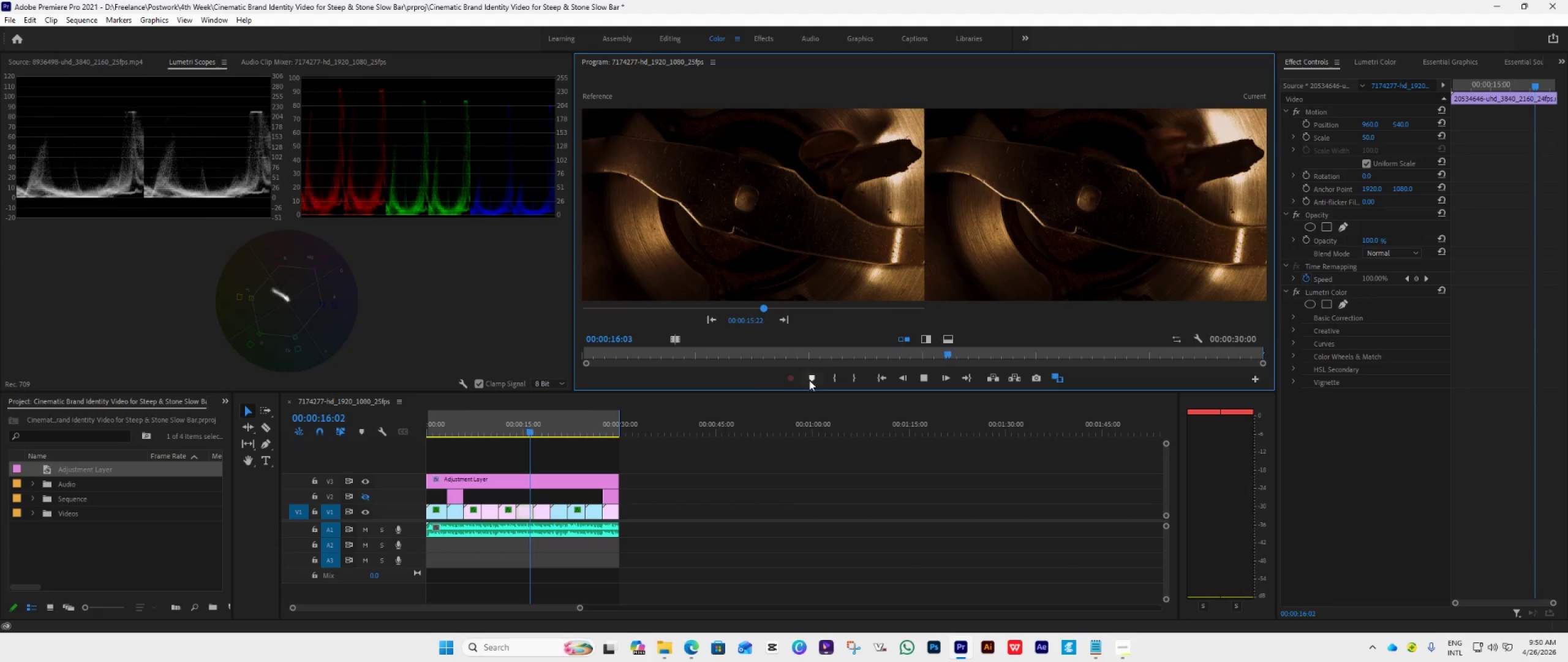 
key(Space)
 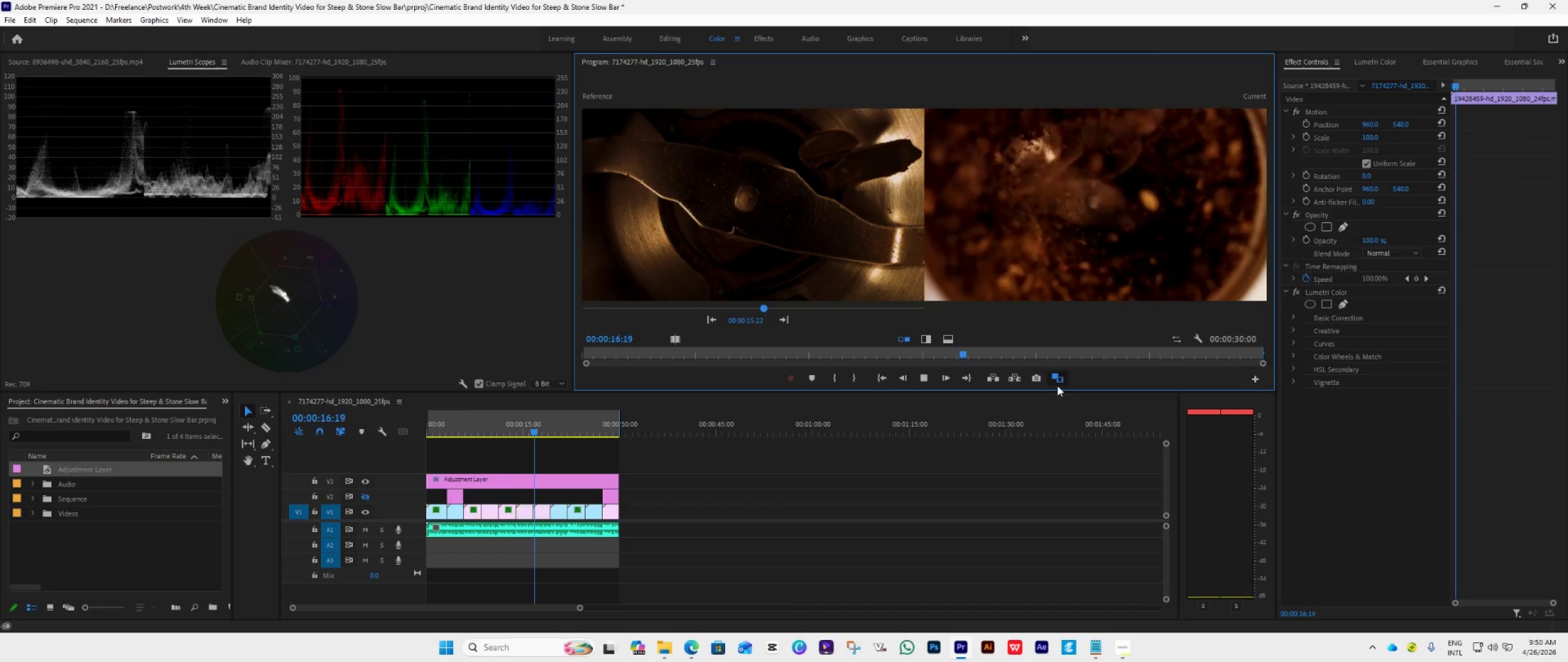 
left_click([1058, 381])
 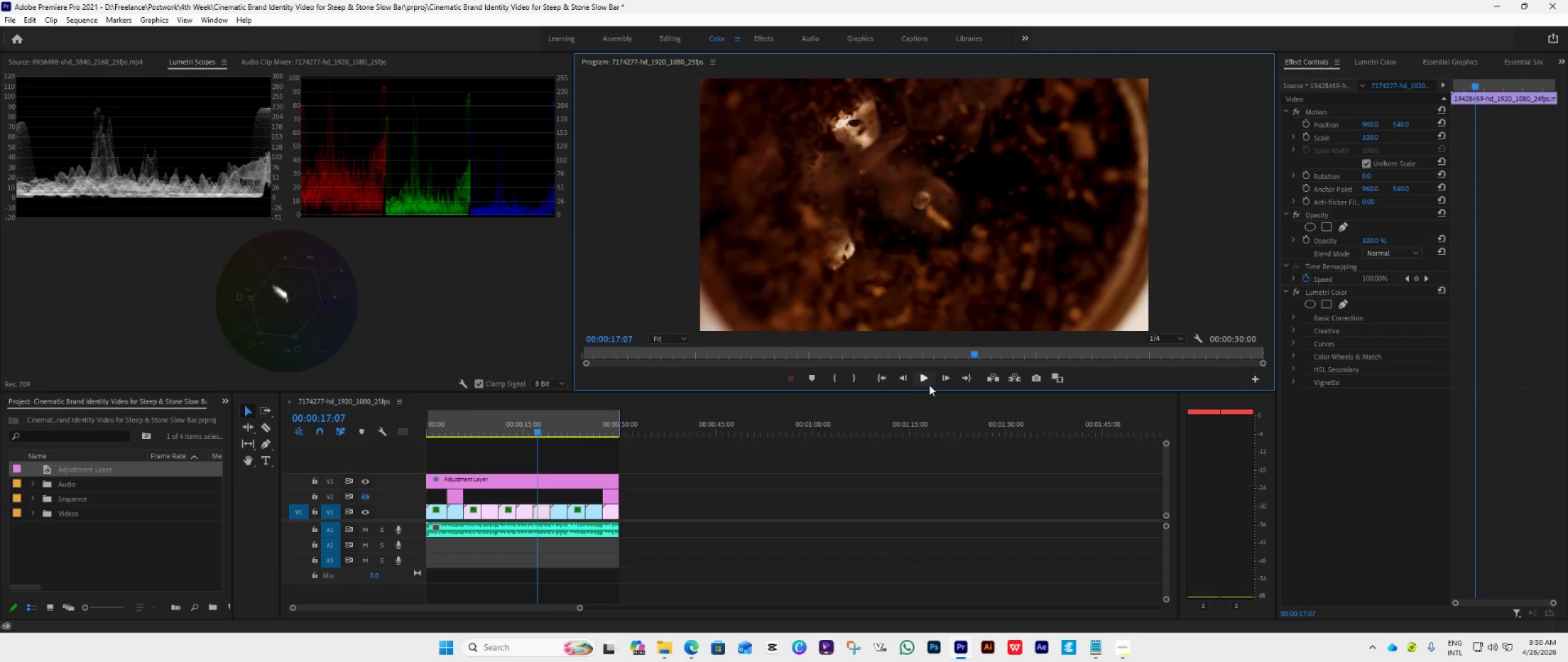 
left_click_drag(start_coordinate=[928, 390], to_coordinate=[921, 475])
 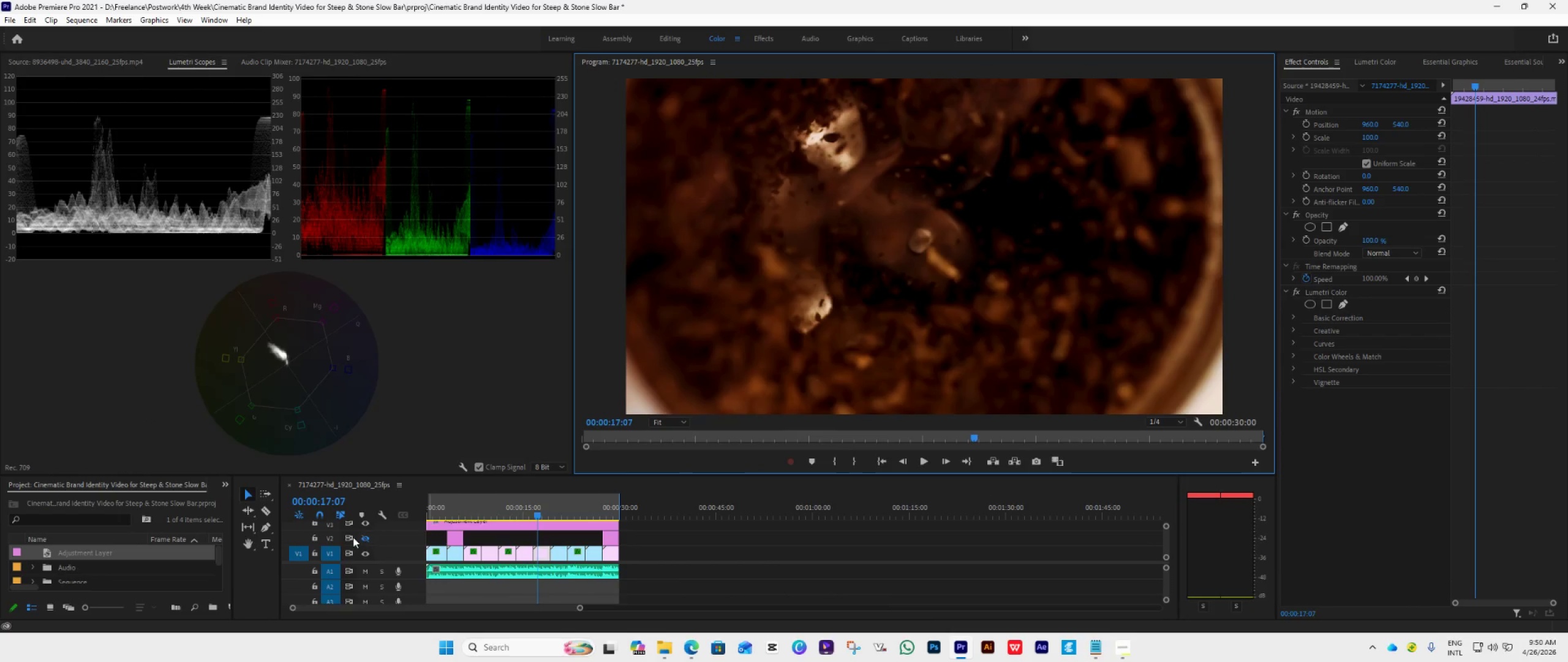 
left_click([368, 536])
 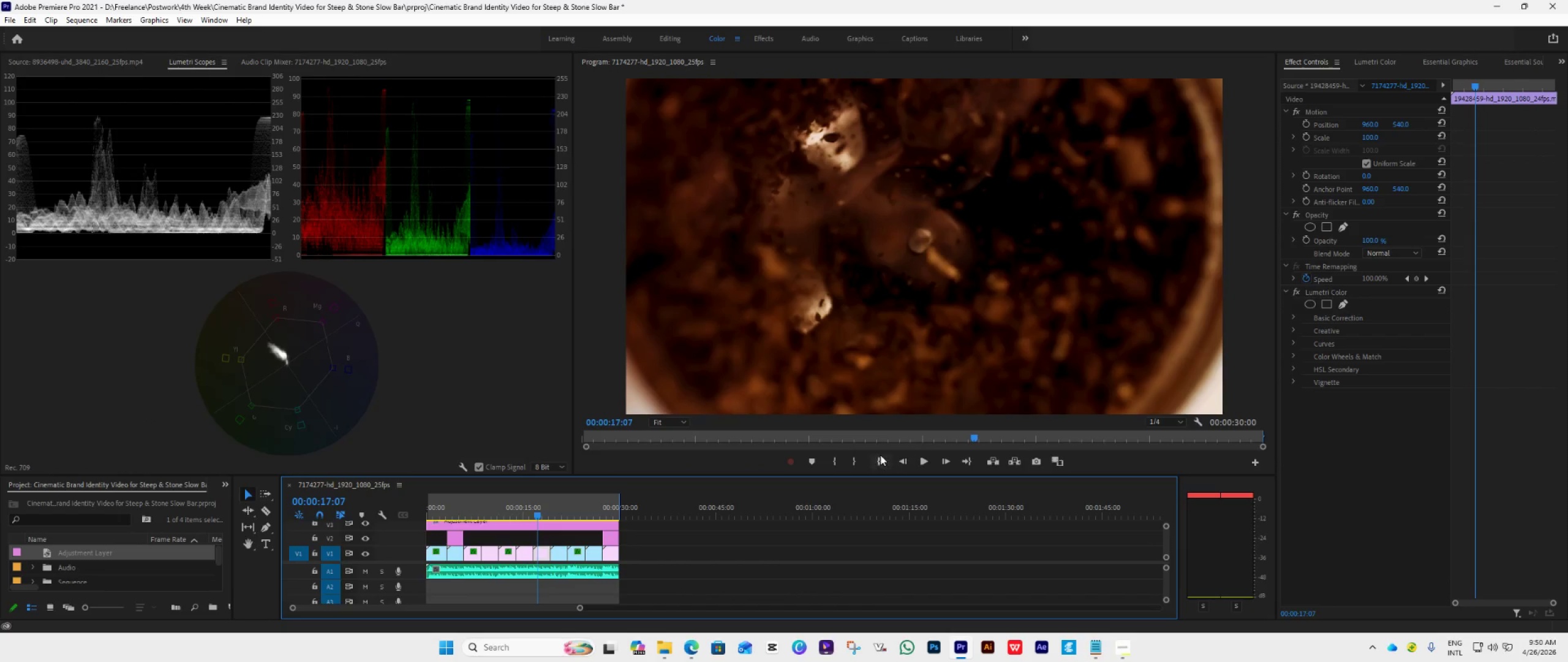 
left_click([879, 457])
 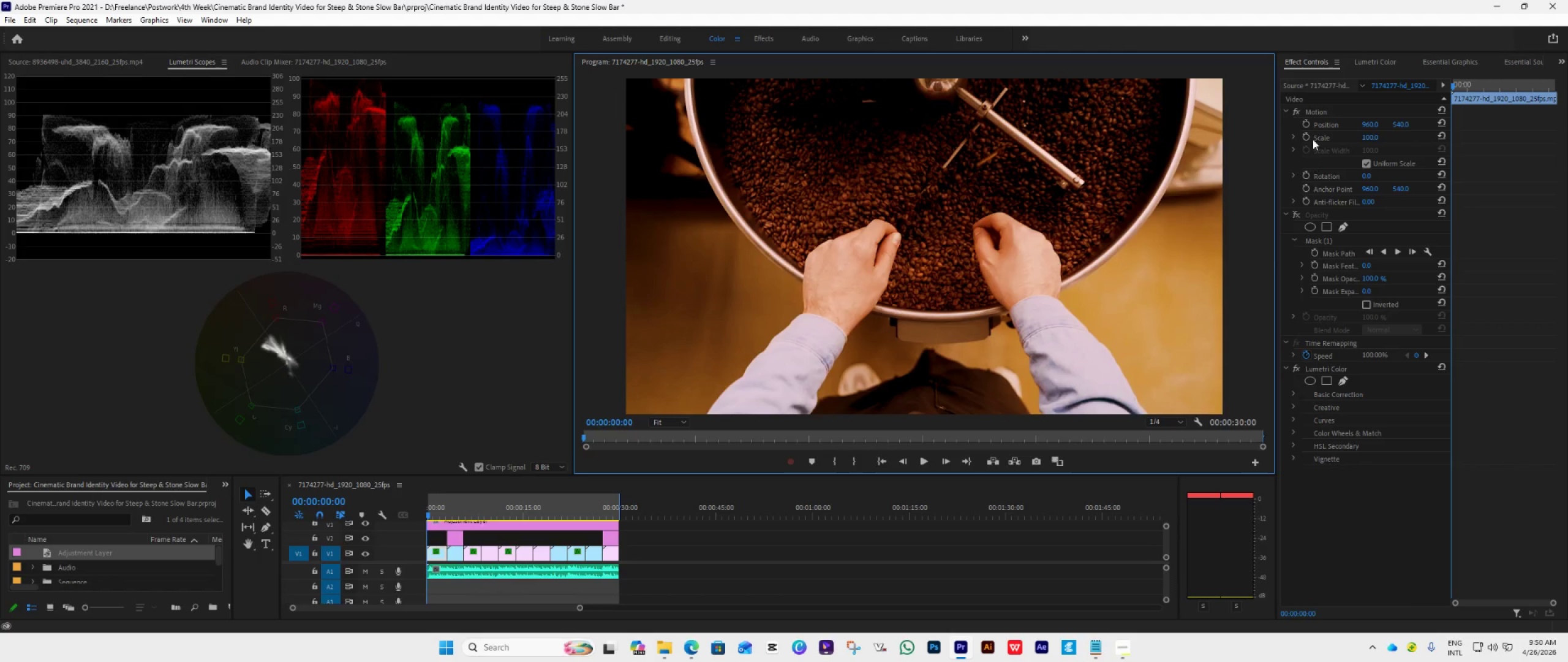 
wait(7.23)
 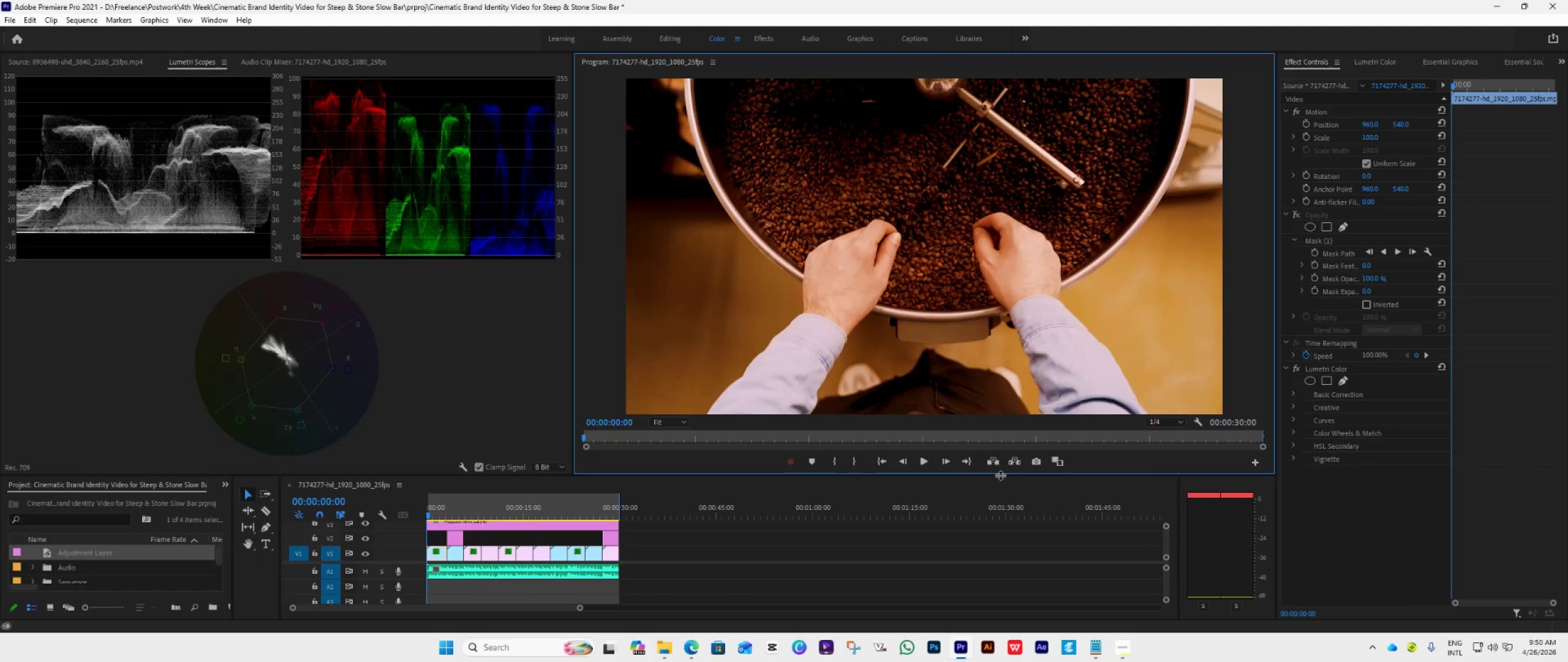 
key(Space)
 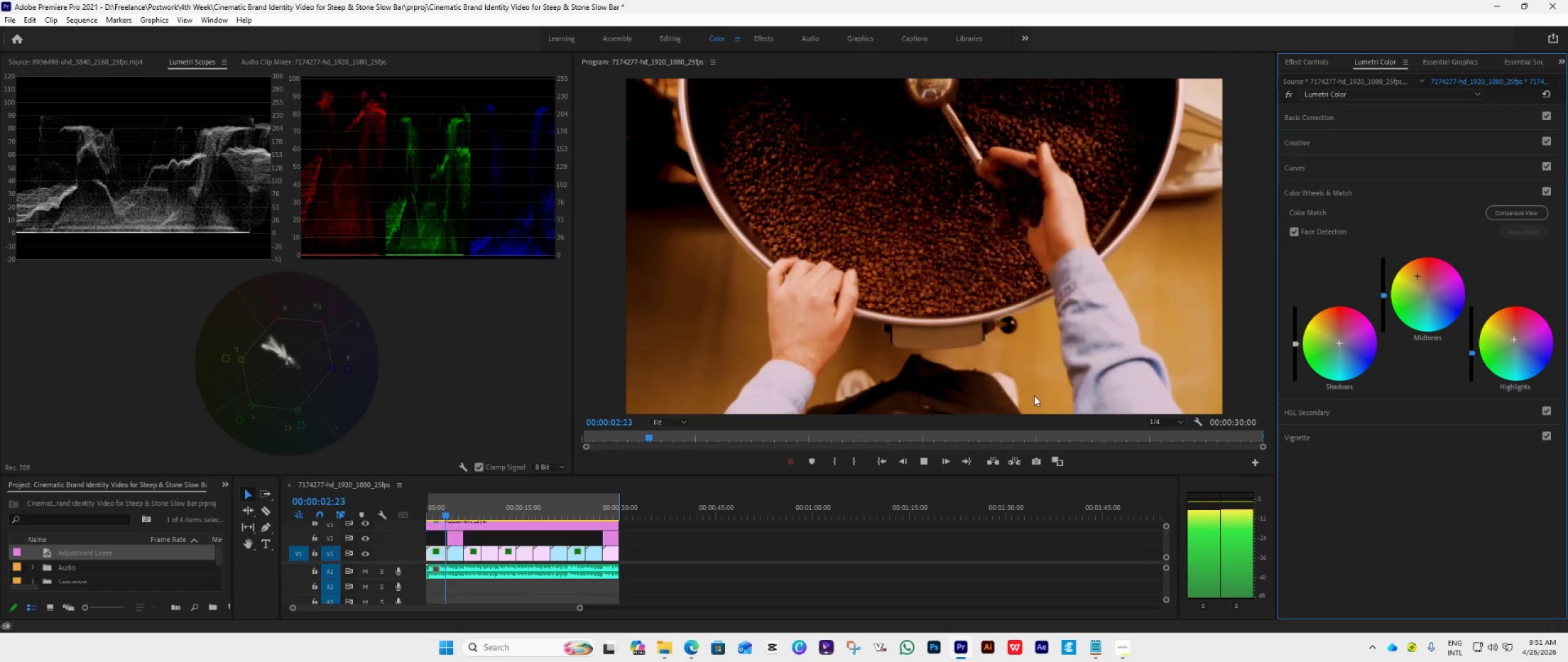 
key(Space)
 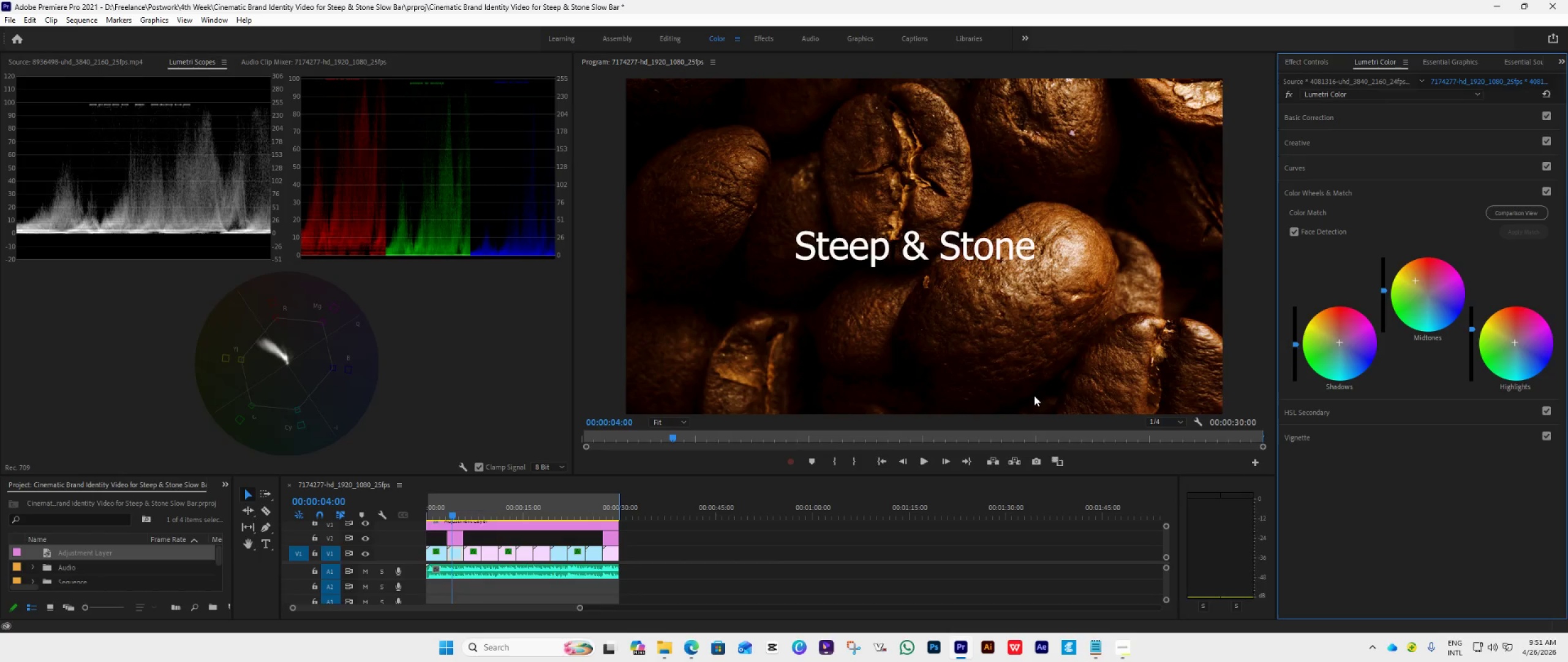 
key(Space)
 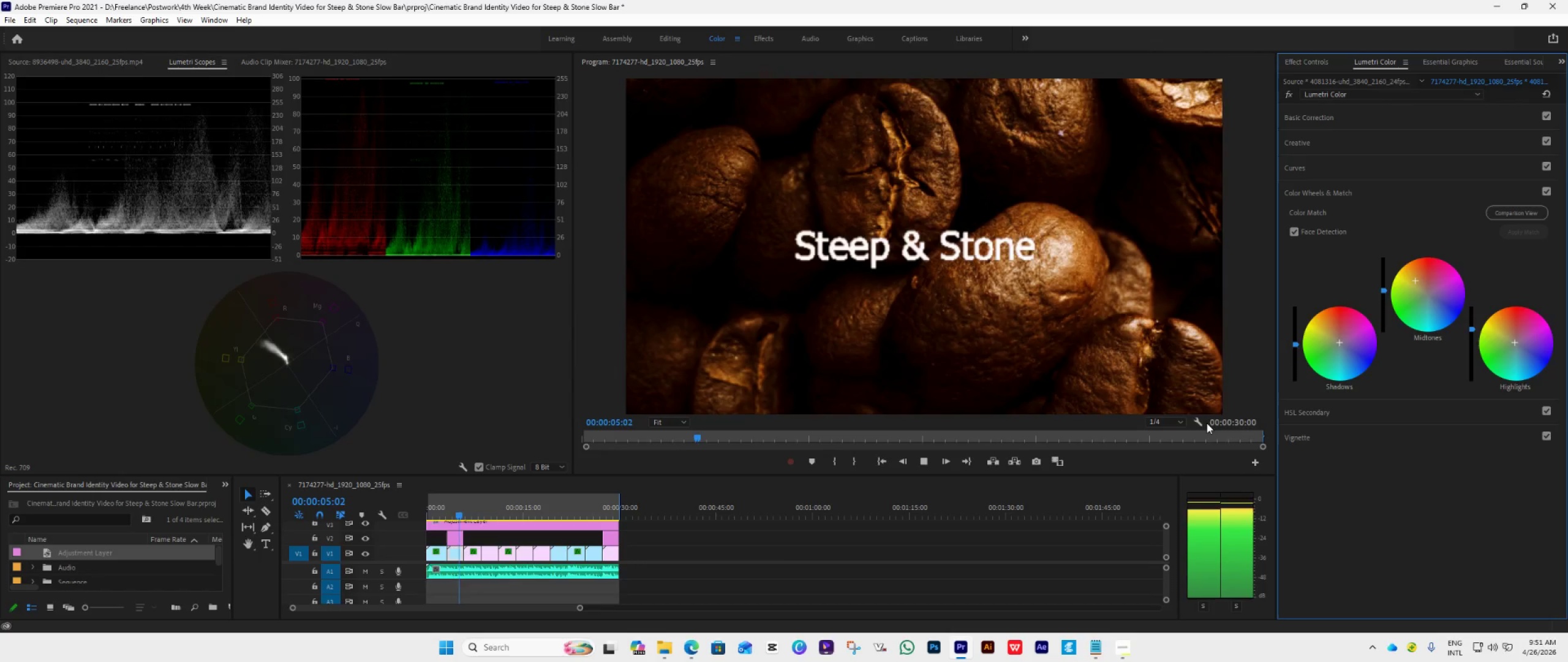 
double_click([1203, 420])
 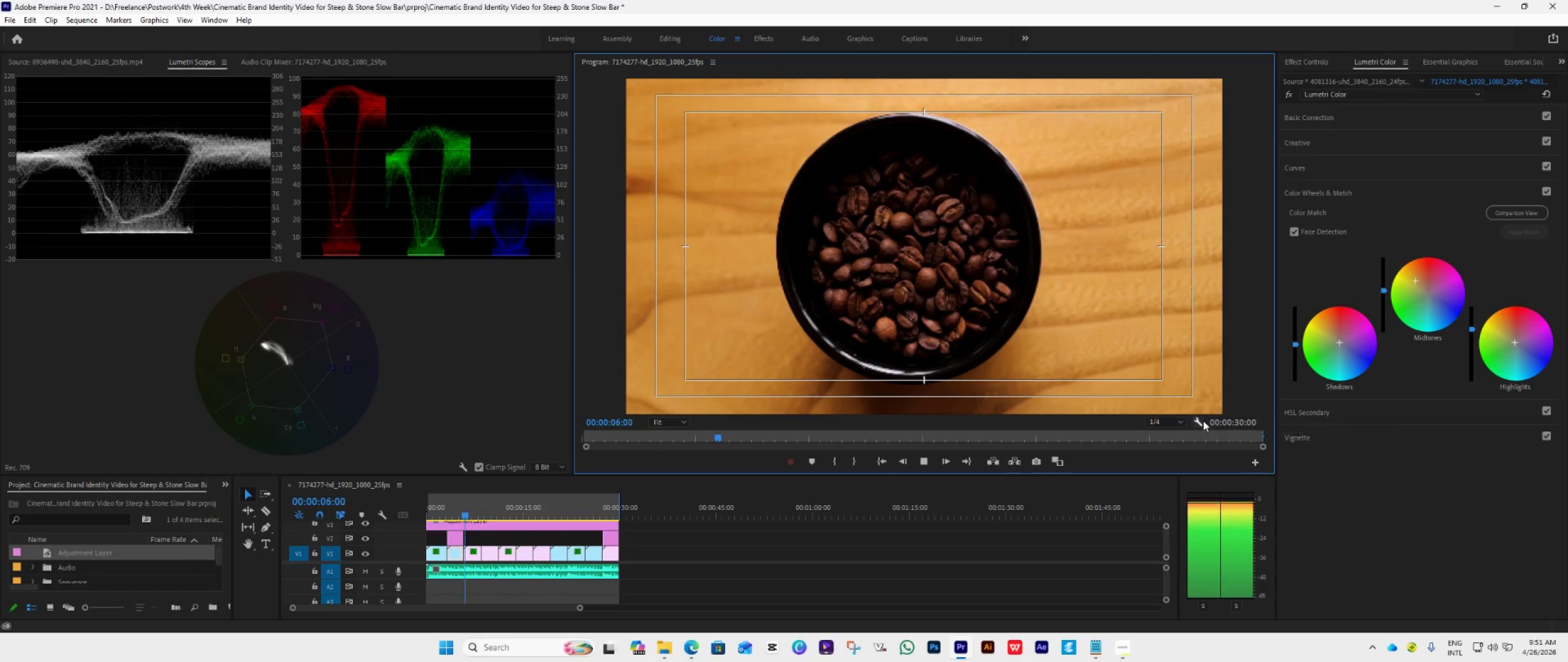 
left_click([1203, 420])
 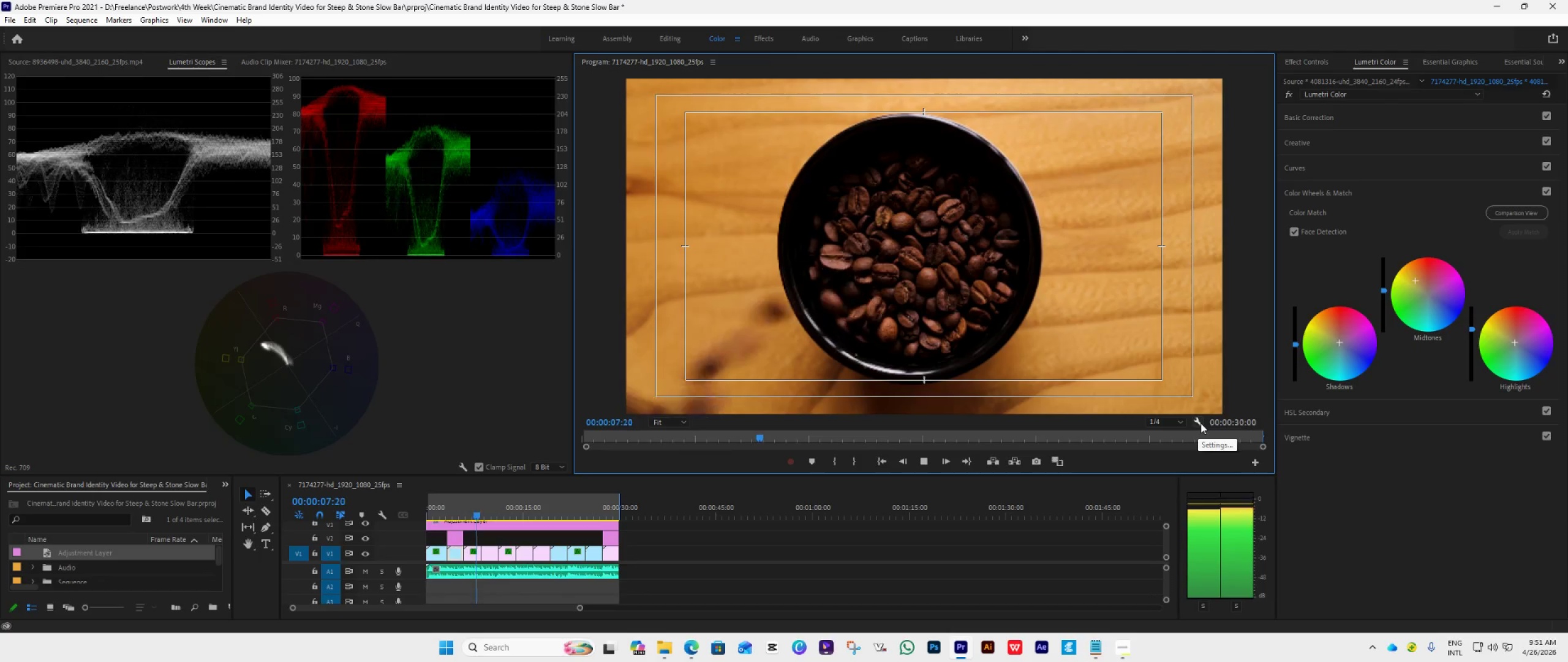 
left_click([1202, 420])
 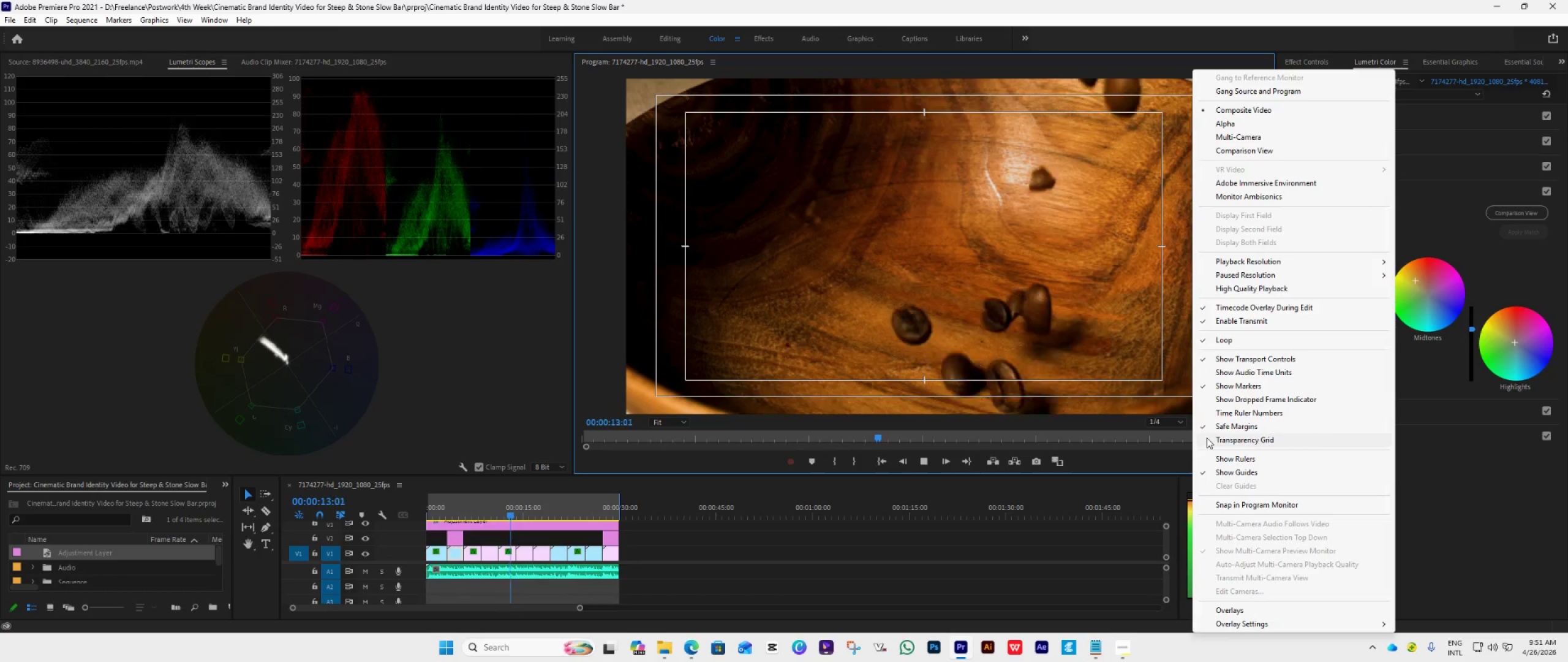 
wait(5.92)
 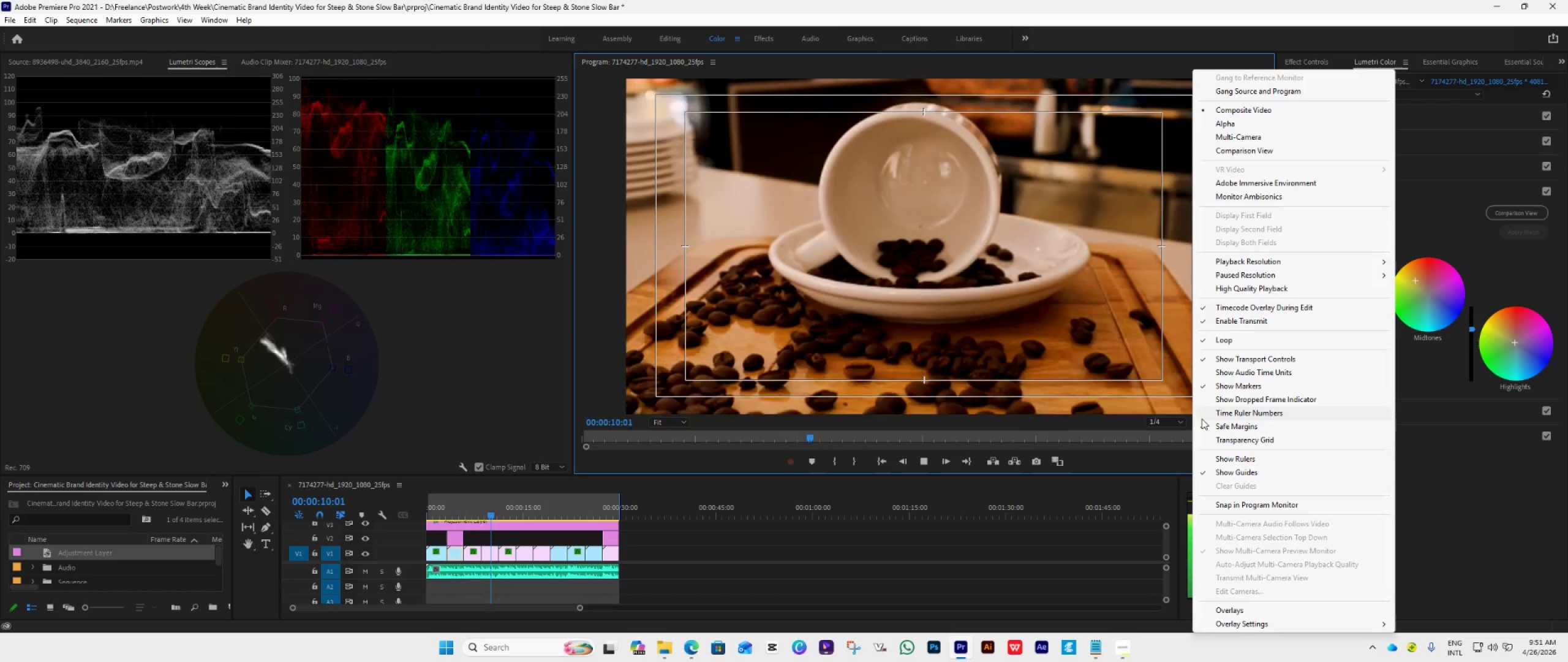 
double_click([1213, 428])
 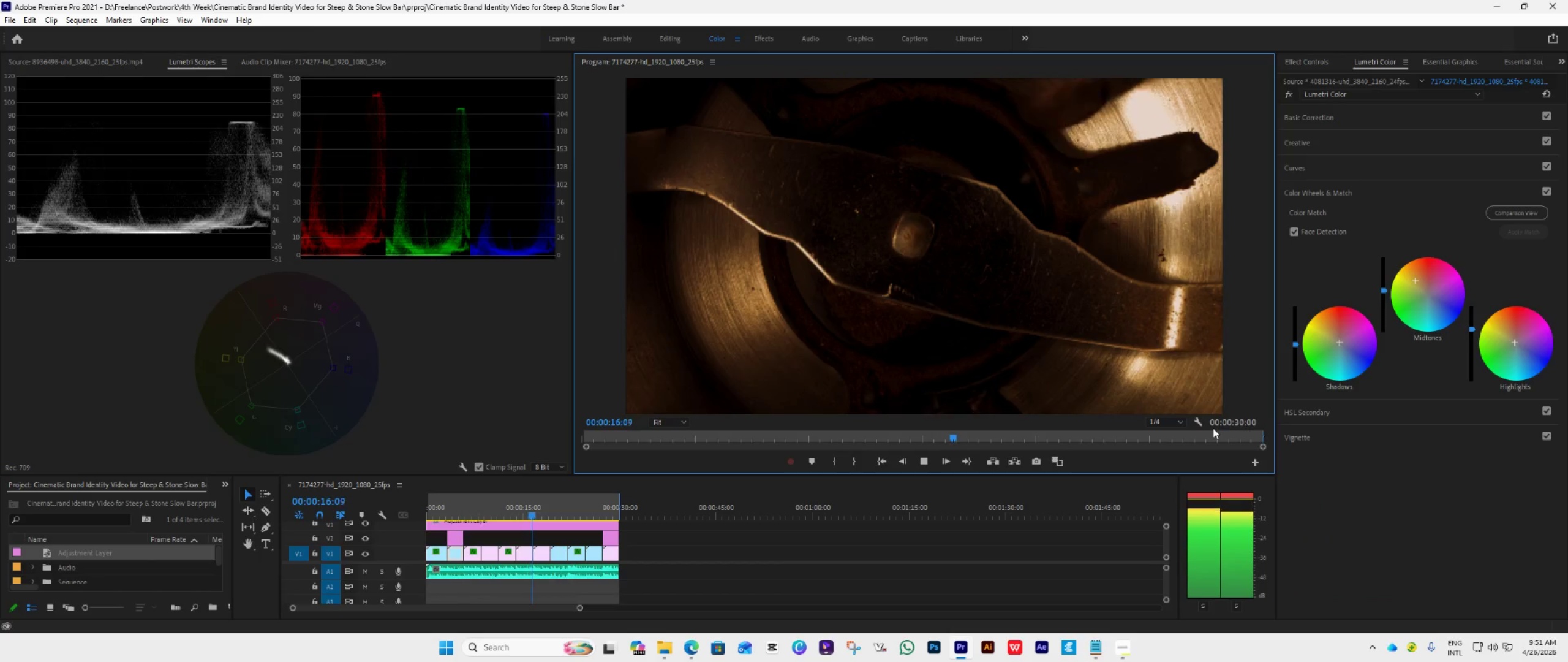 
key(Space)
 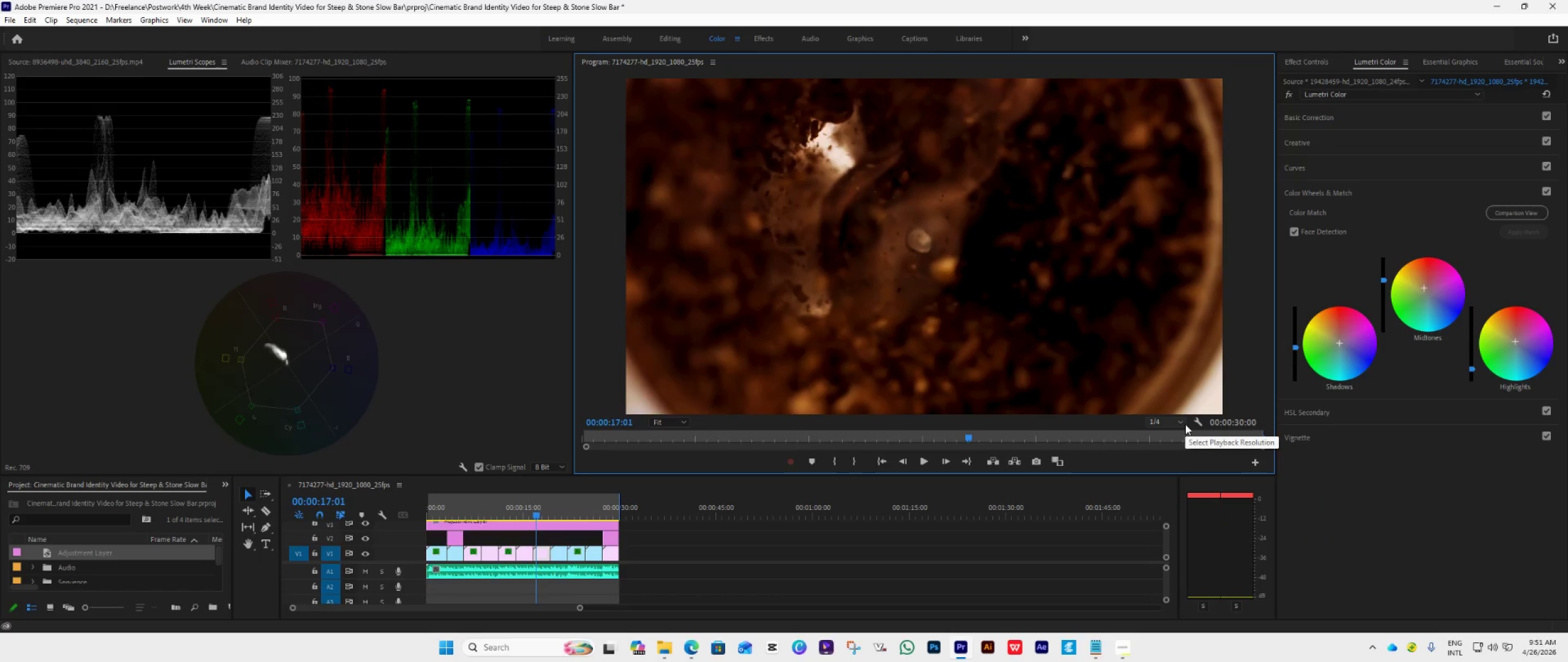 
key(Space)
 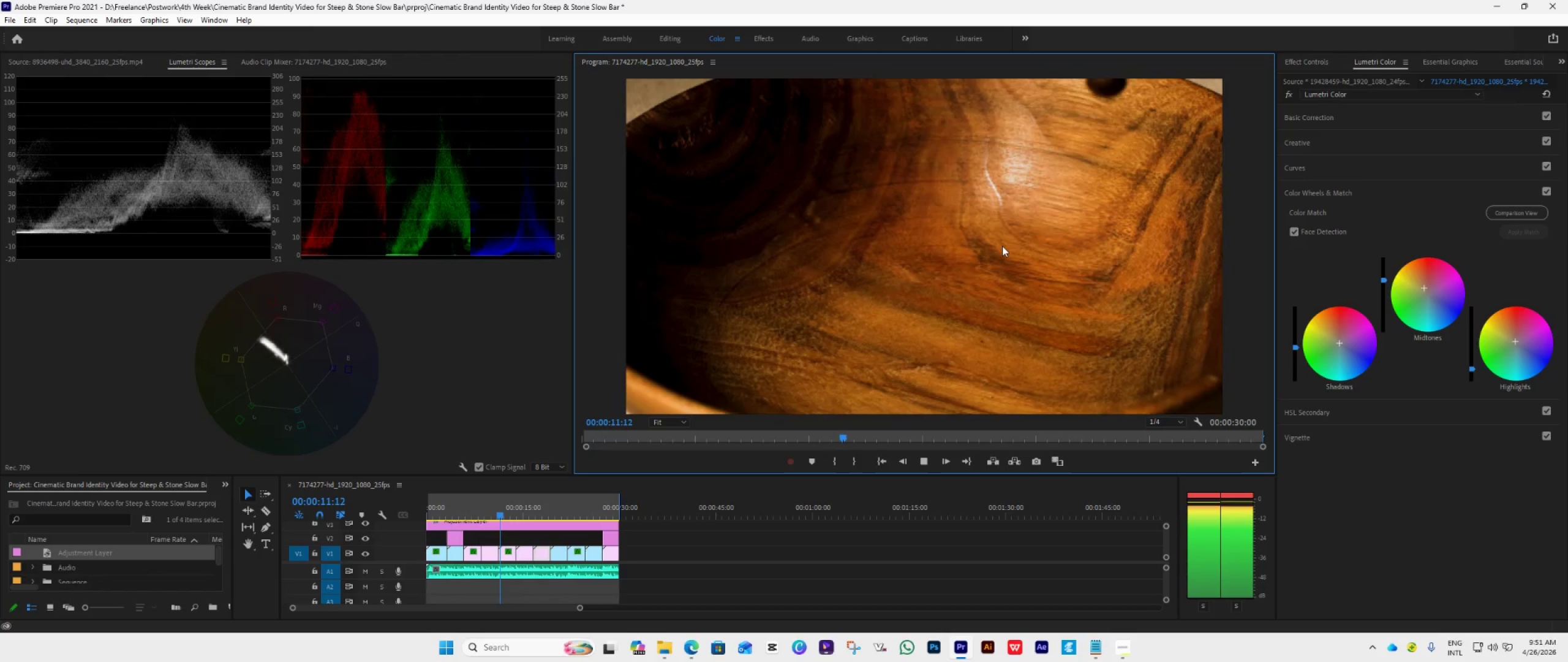 
wait(29.66)
 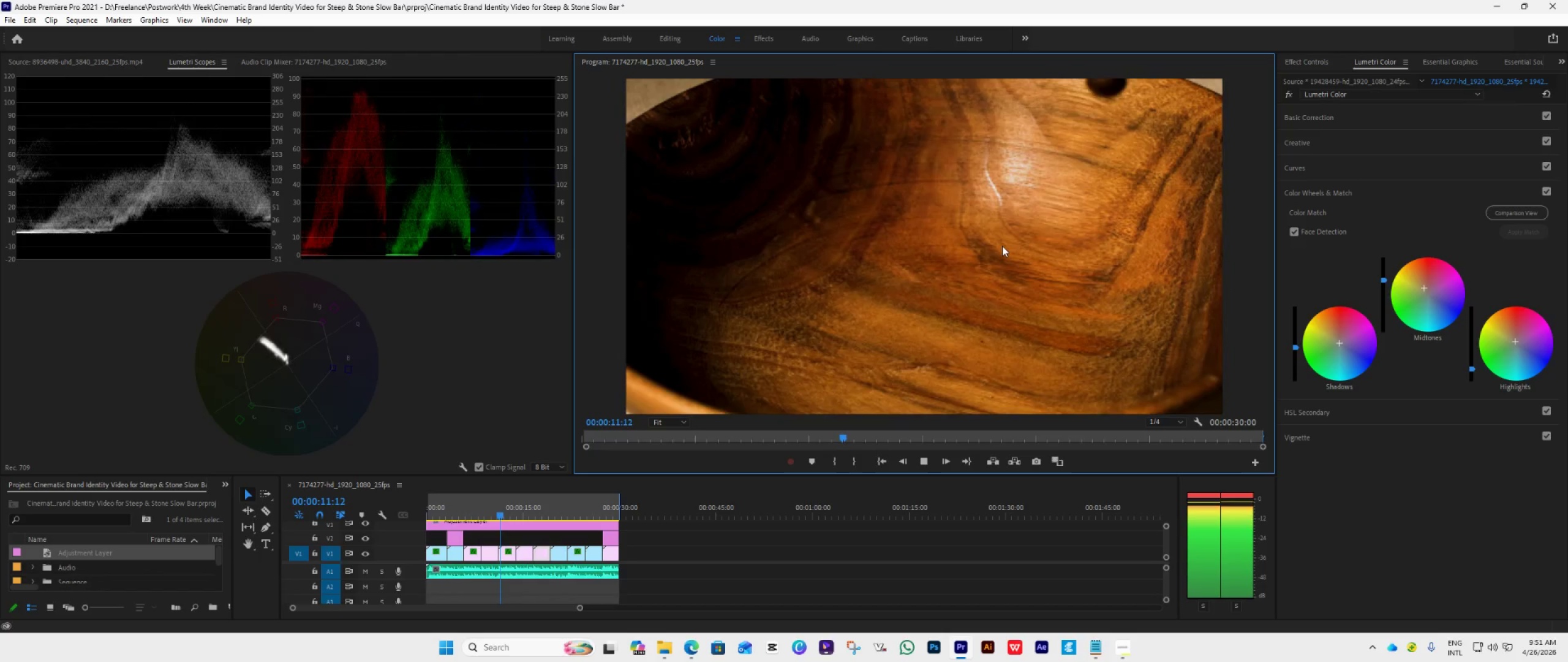 
key(Space)
 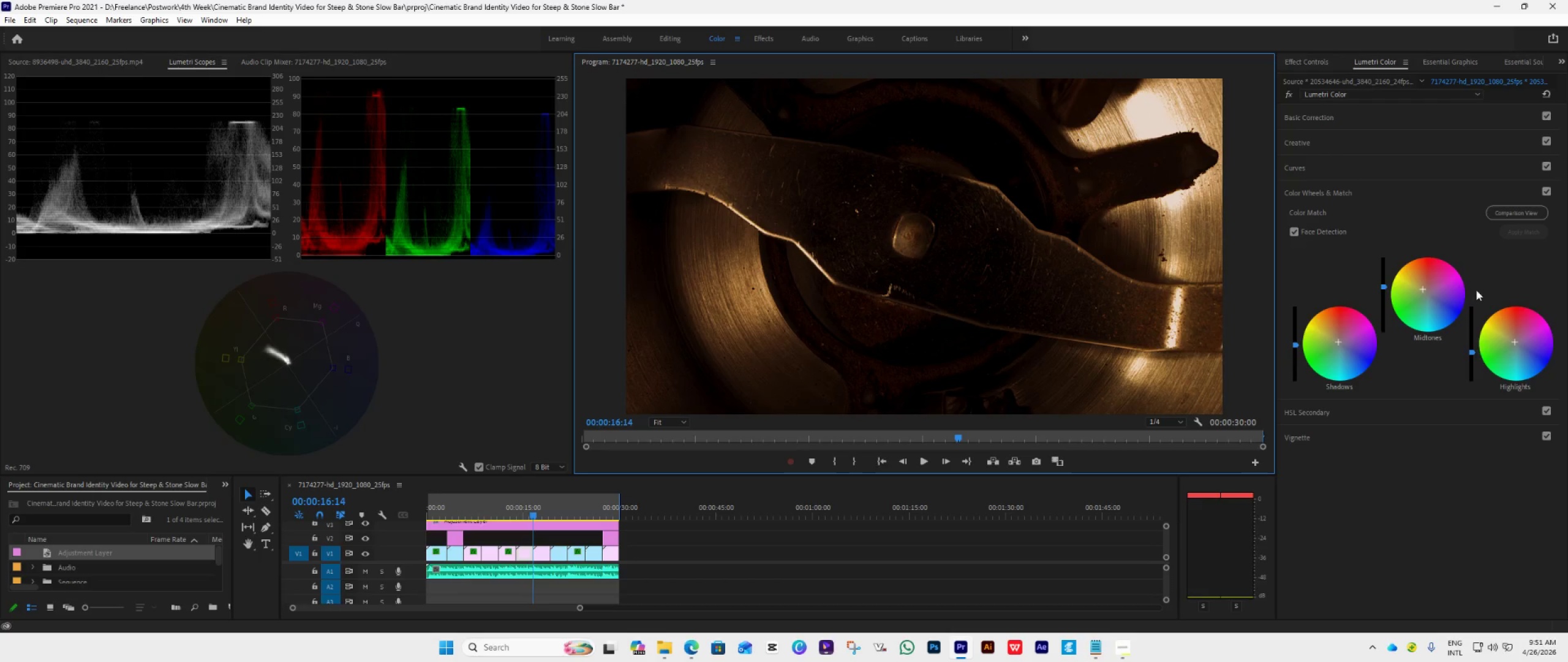 
left_click([1341, 119])
 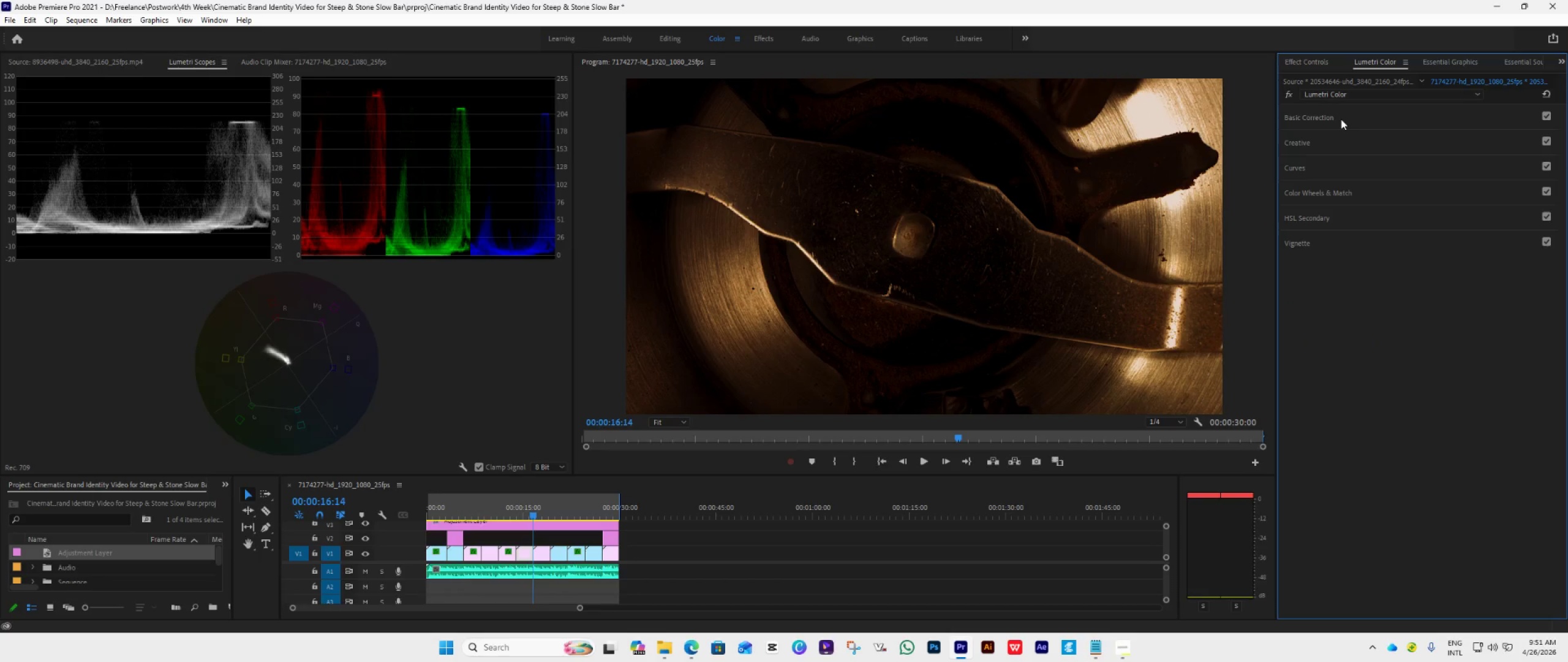 
double_click([1341, 119])
 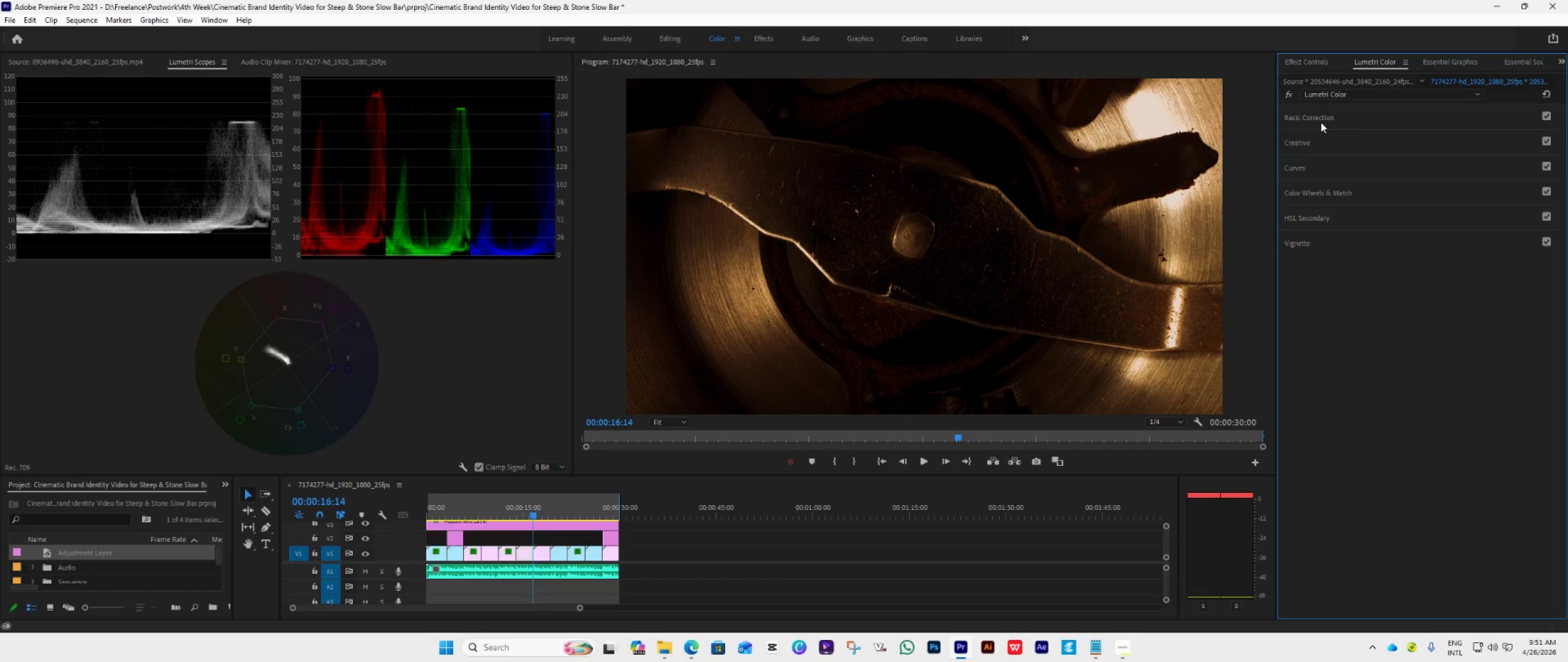 
left_click([1299, 117])
 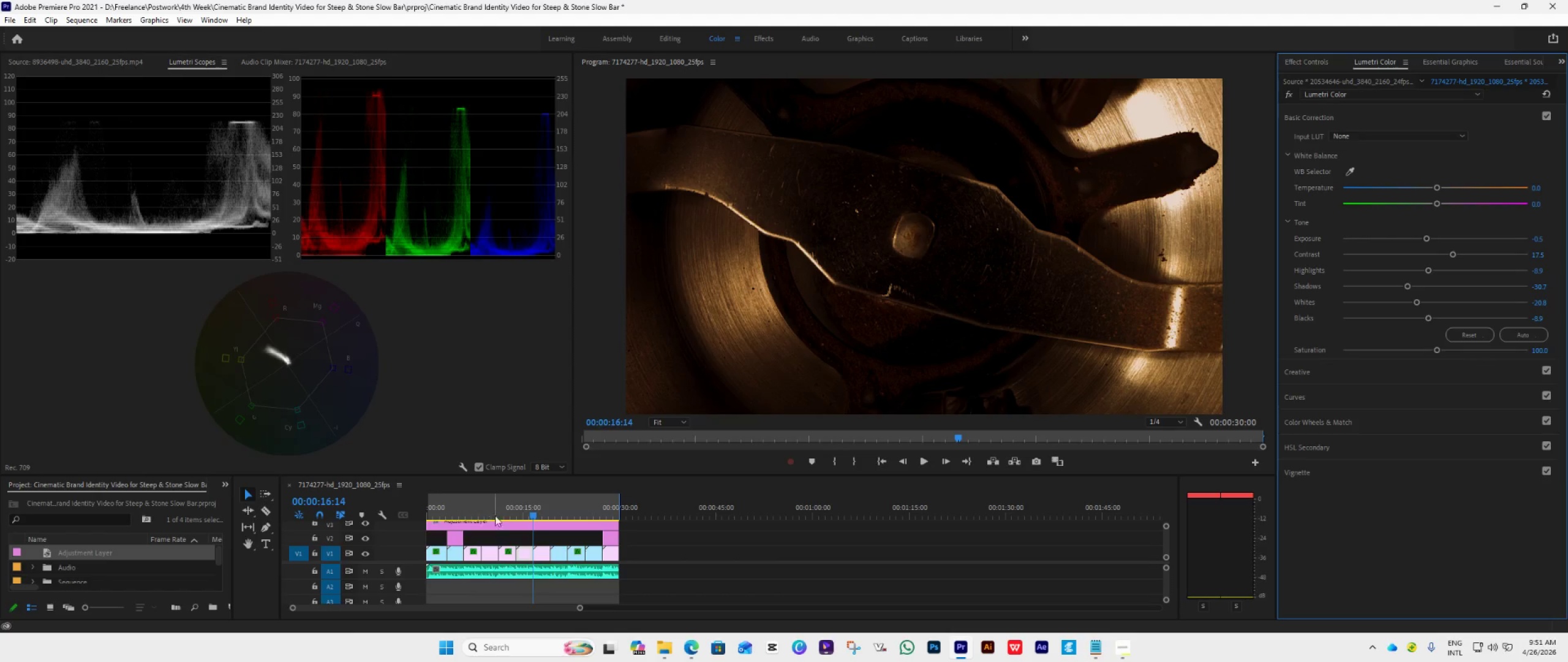 
left_click([499, 522])
 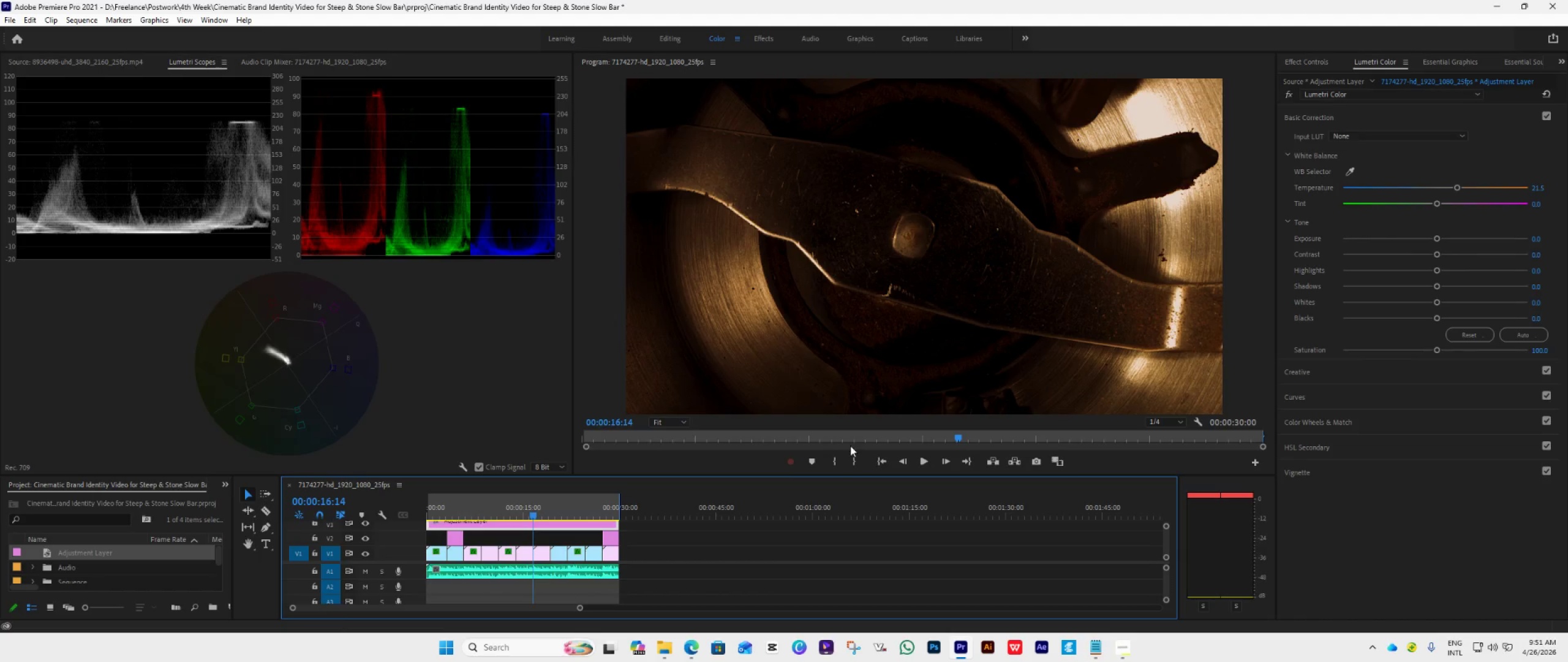 
left_click([884, 458])
 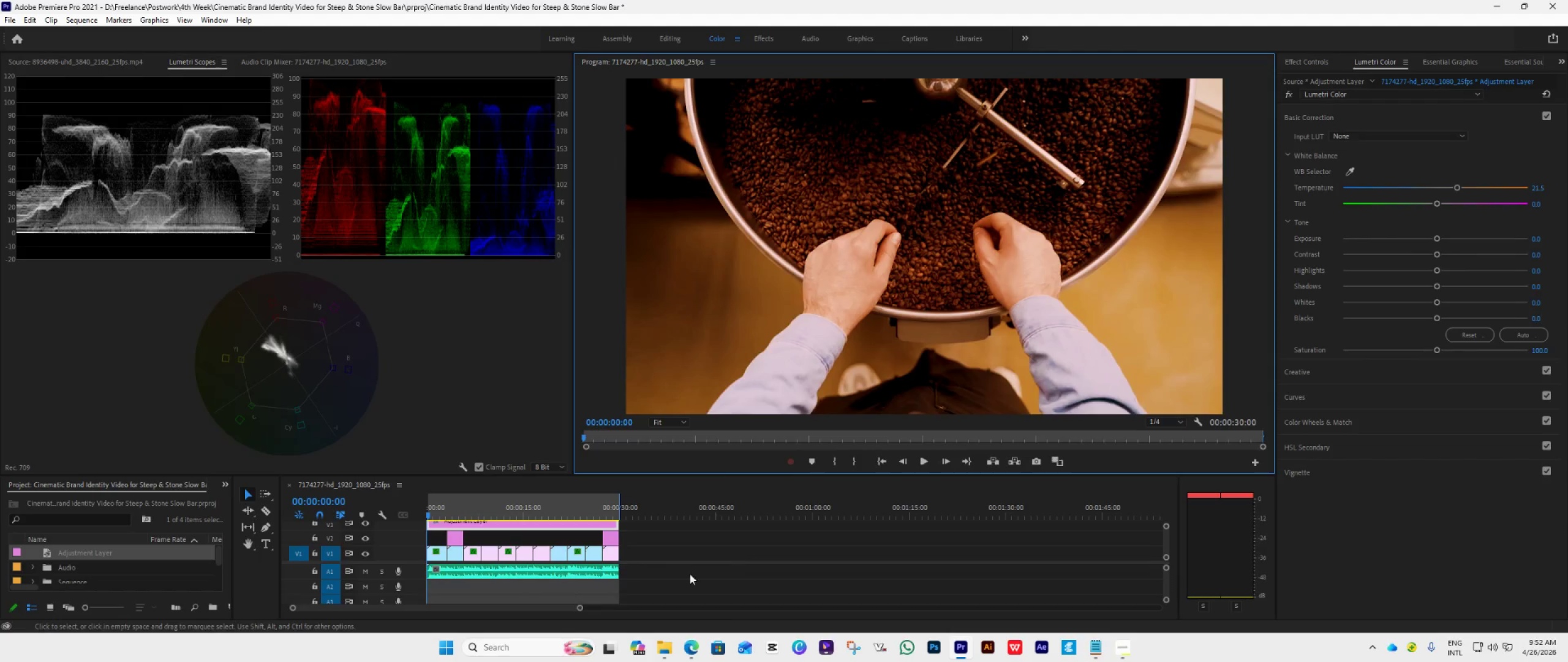 
key(Space)
 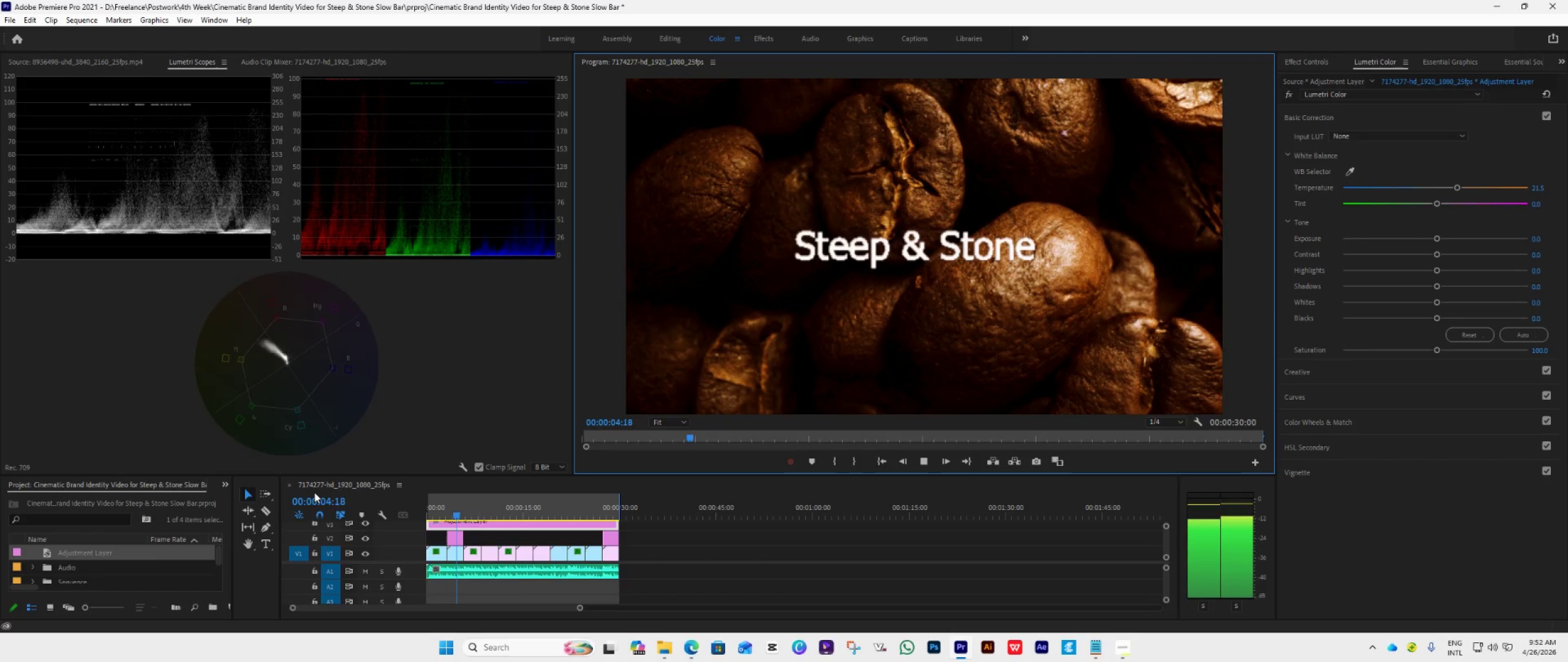 
wait(6.89)
 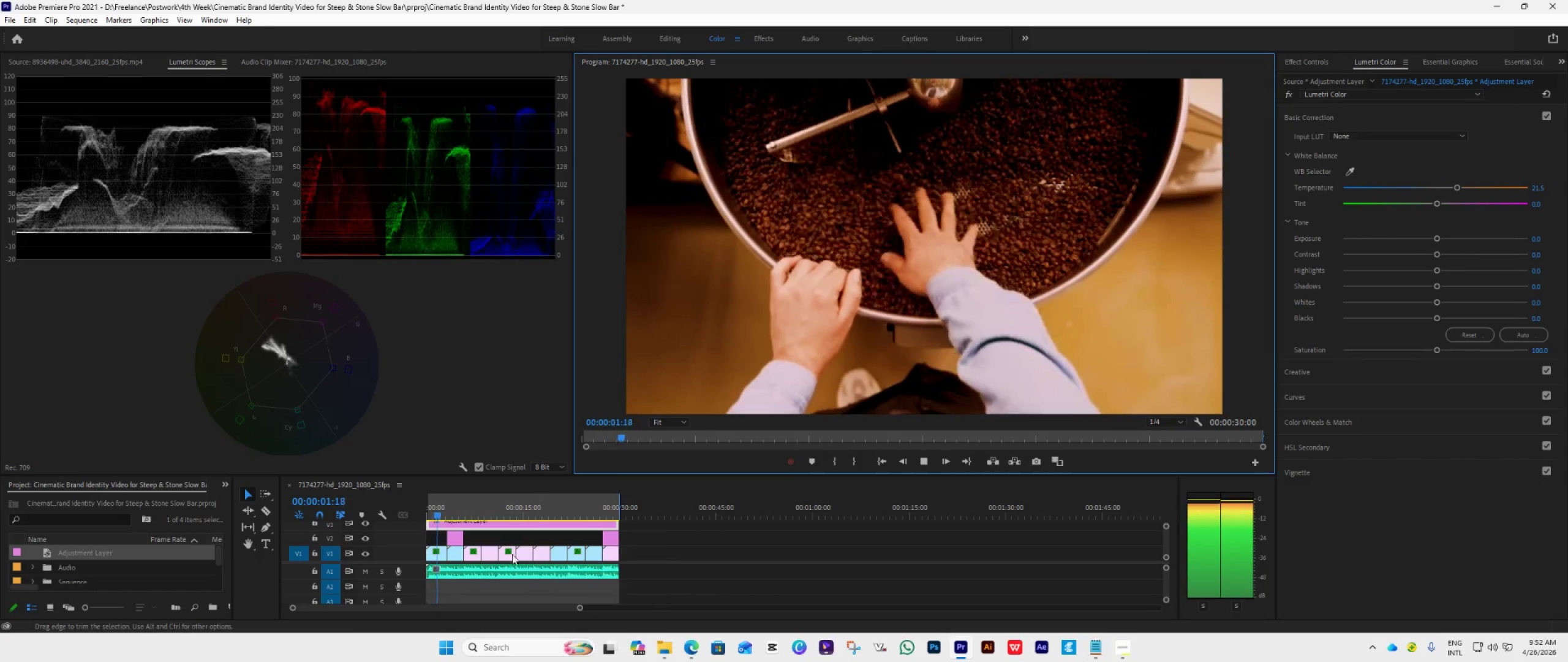 
key(Space)
 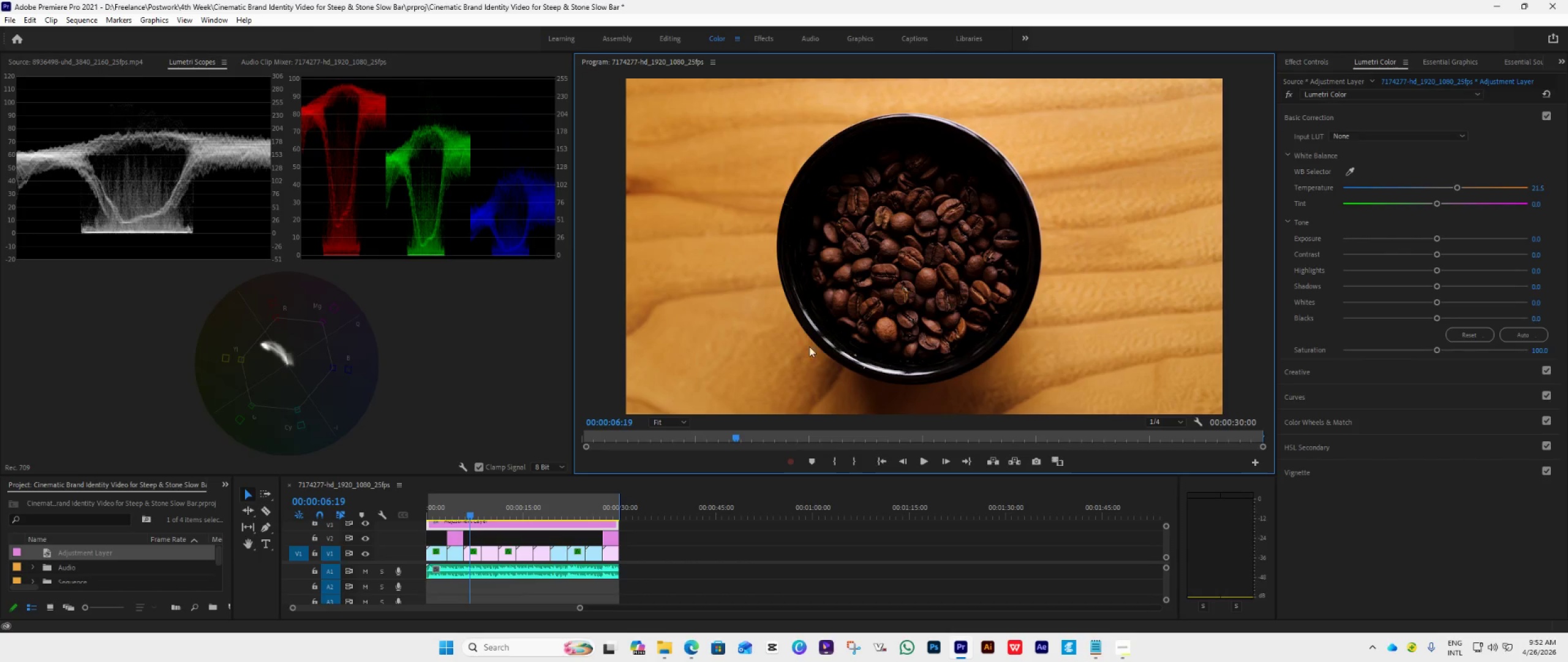 
left_click_drag(start_coordinate=[467, 516], to_coordinate=[472, 526])
 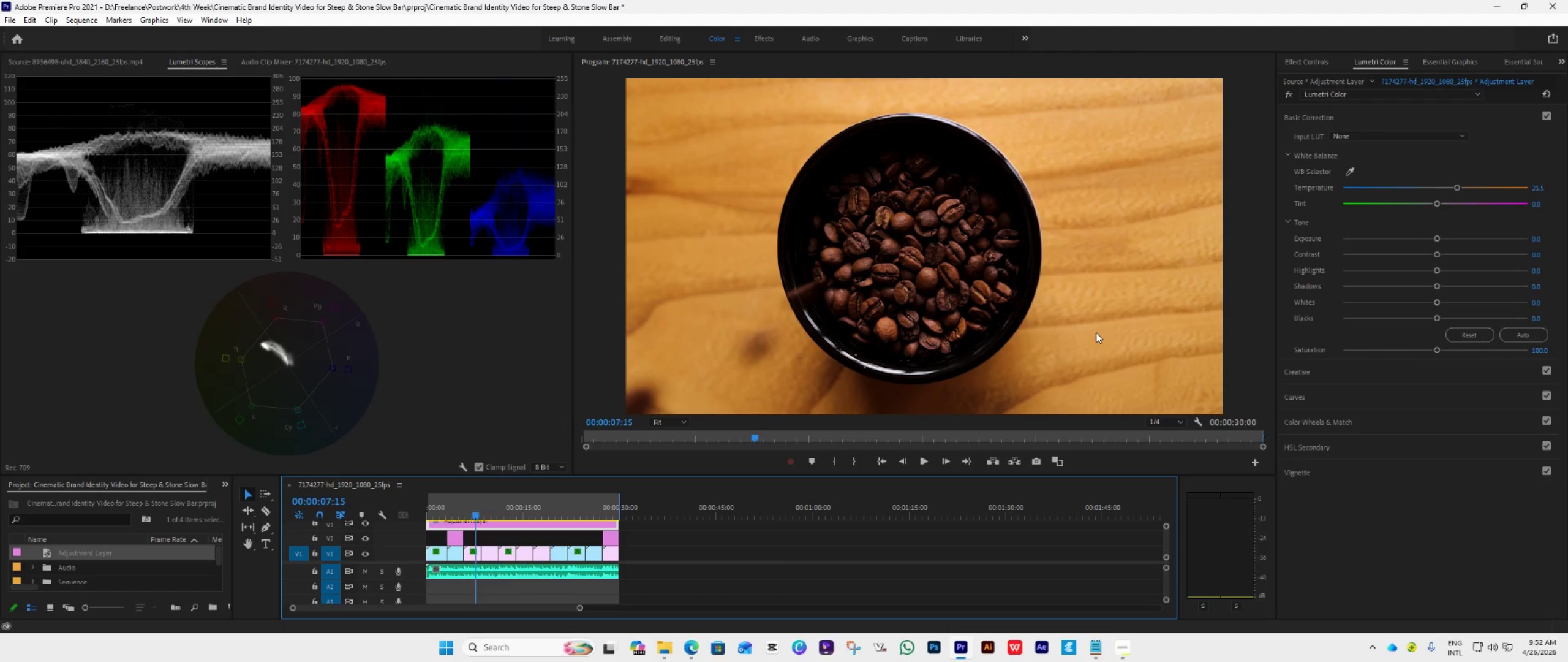 
left_click([475, 557])
 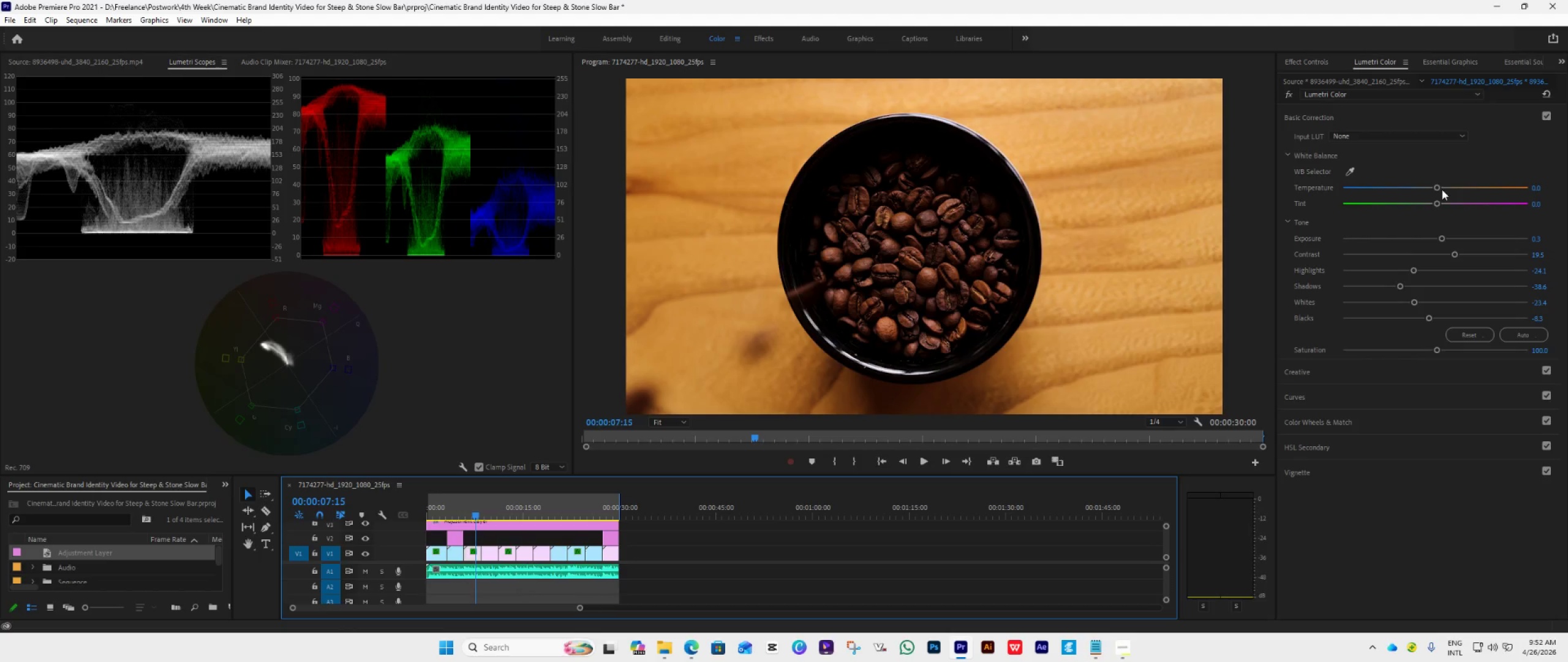 
left_click_drag(start_coordinate=[1438, 186], to_coordinate=[1450, 194])
 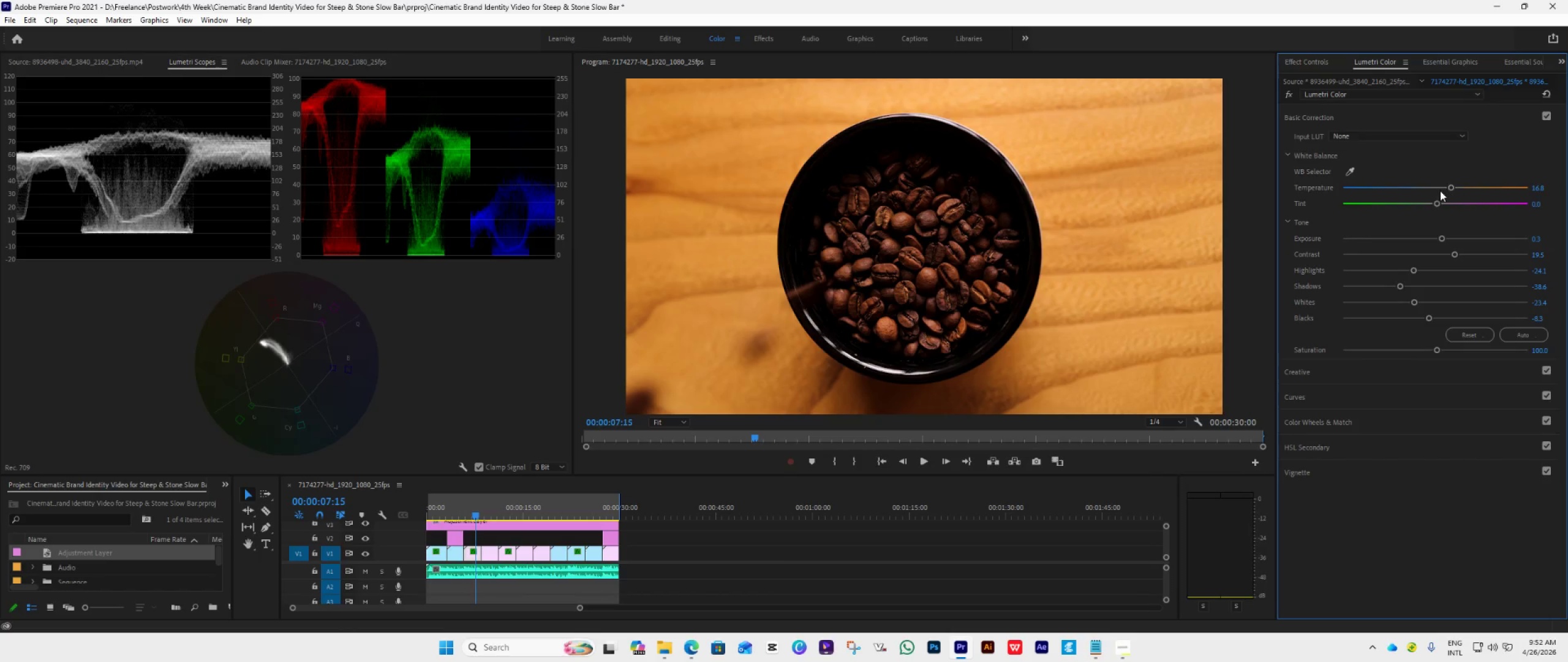 
key(Space)
 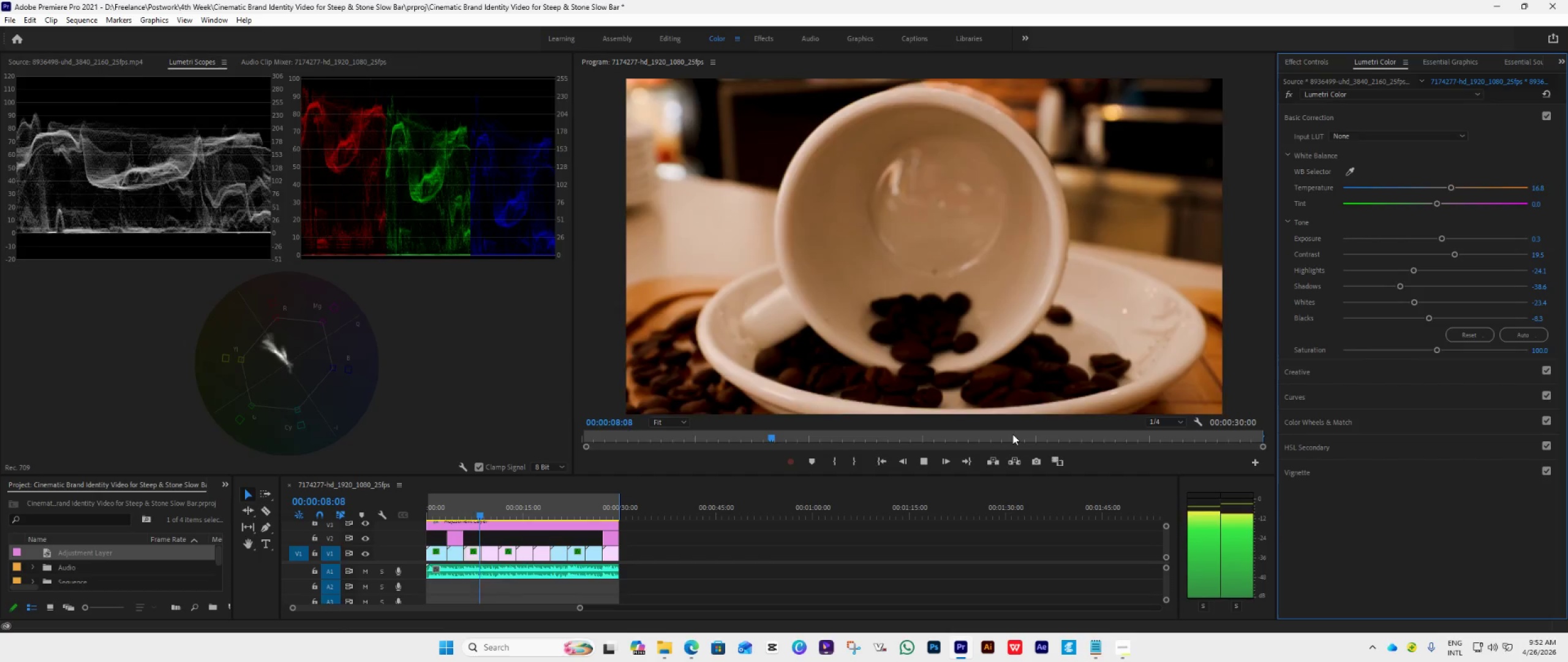 
key(Space)
 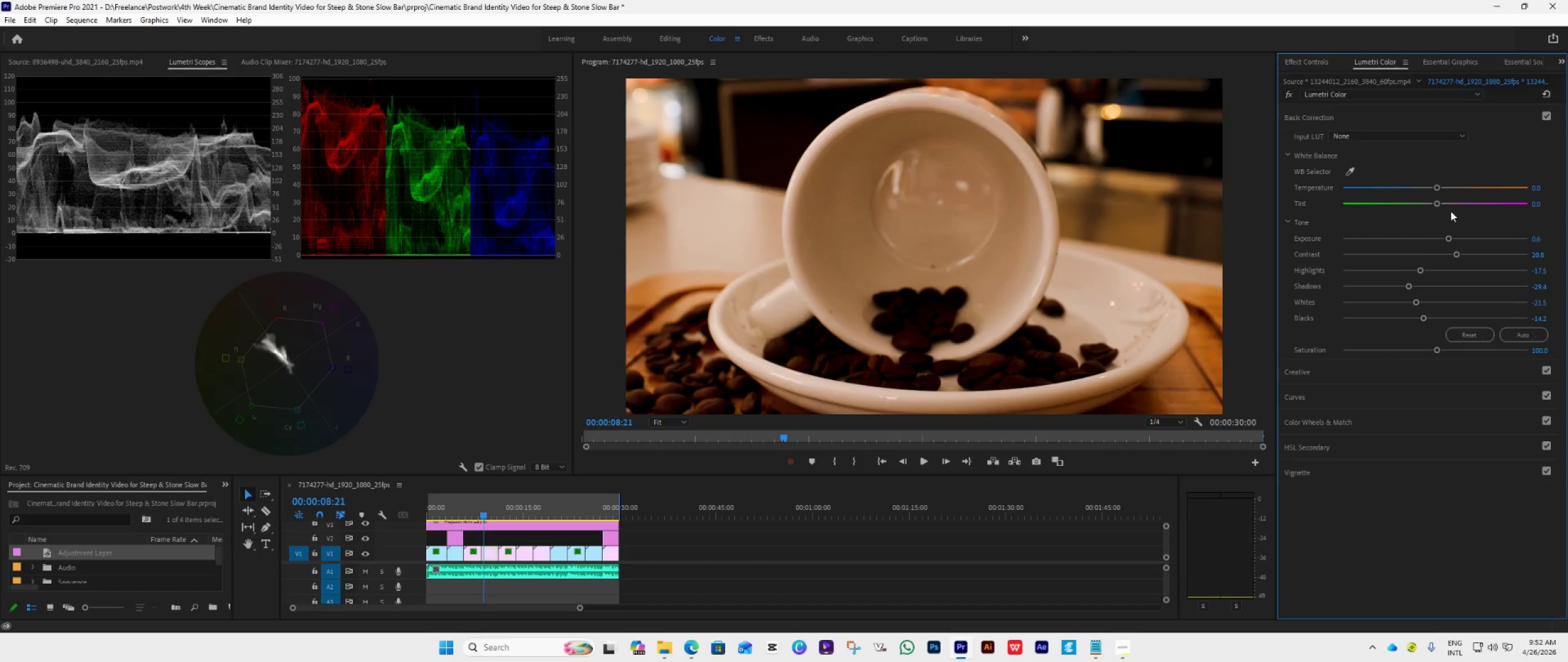 
left_click_drag(start_coordinate=[1439, 186], to_coordinate=[1444, 193])
 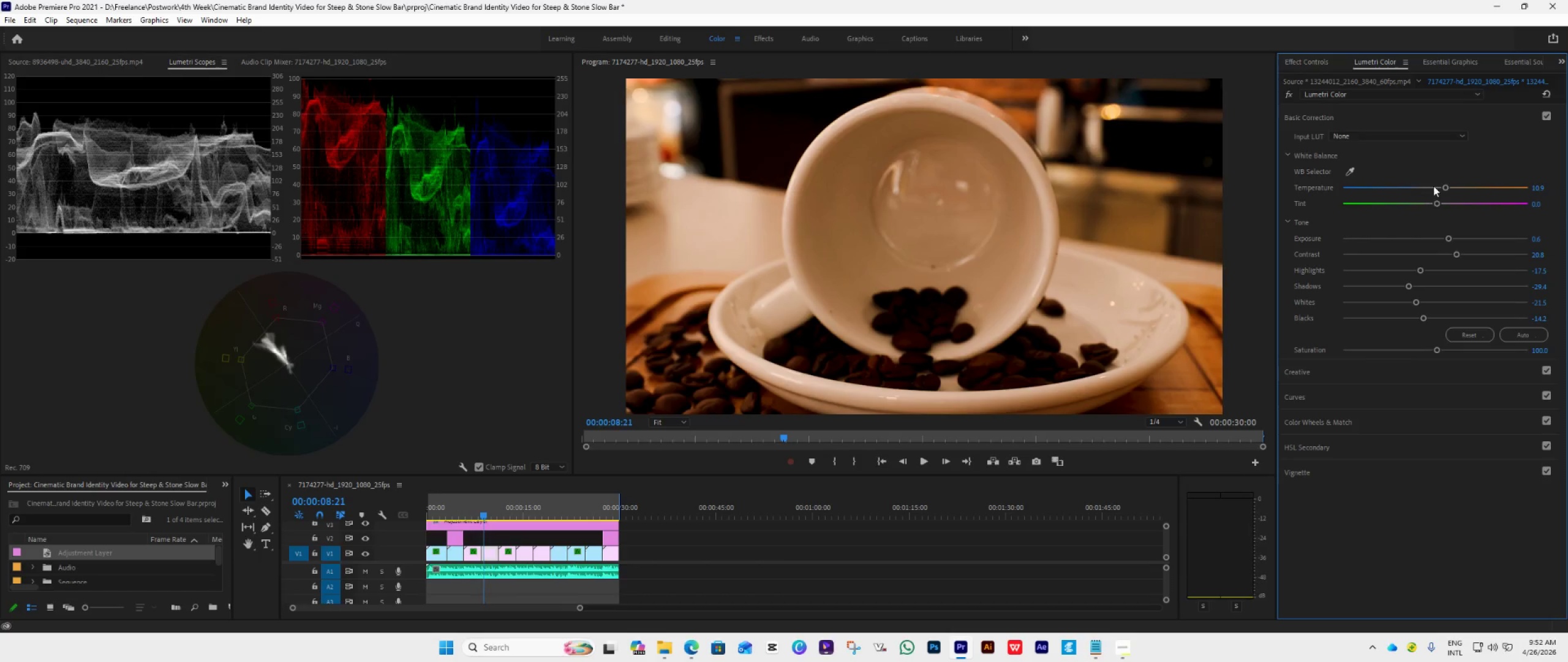 
left_click_drag(start_coordinate=[1446, 188], to_coordinate=[1441, 192])
 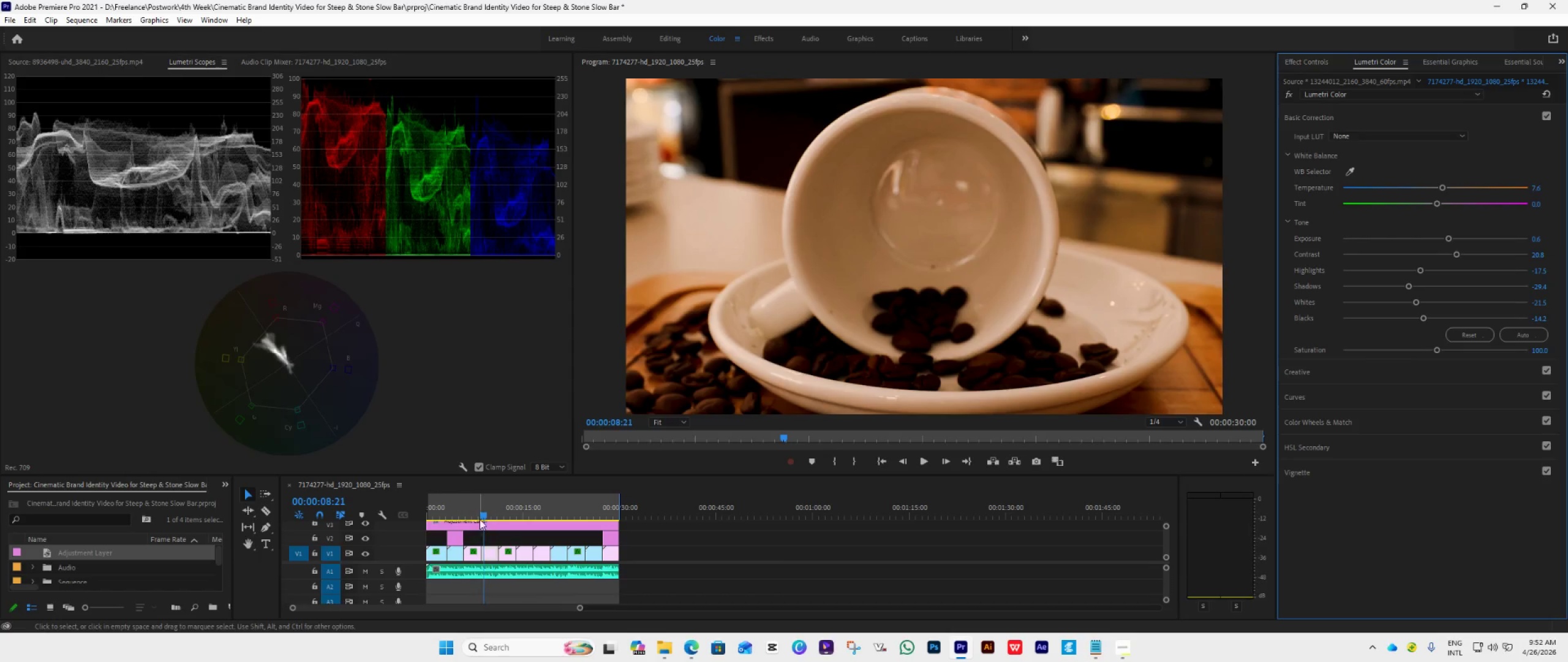 
left_click_drag(start_coordinate=[479, 514], to_coordinate=[494, 532])
 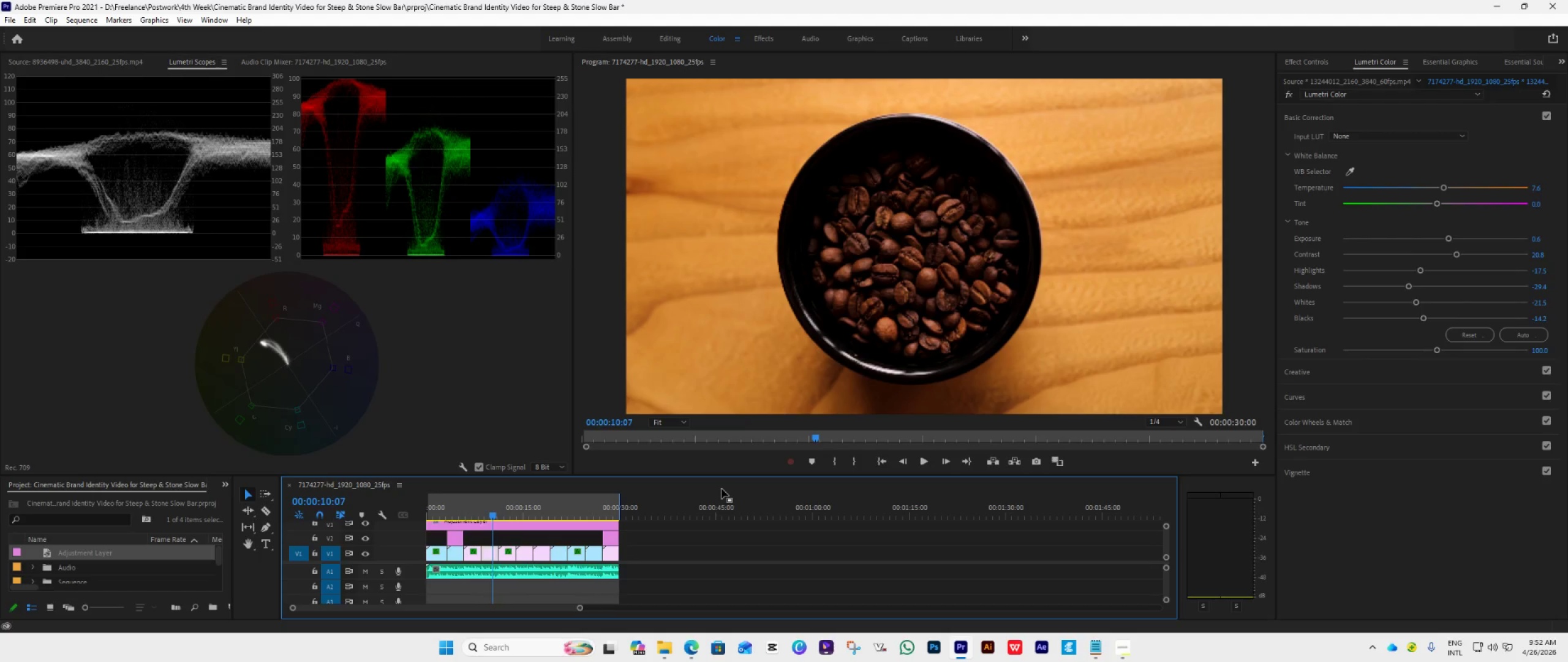 
key(Control+S)
 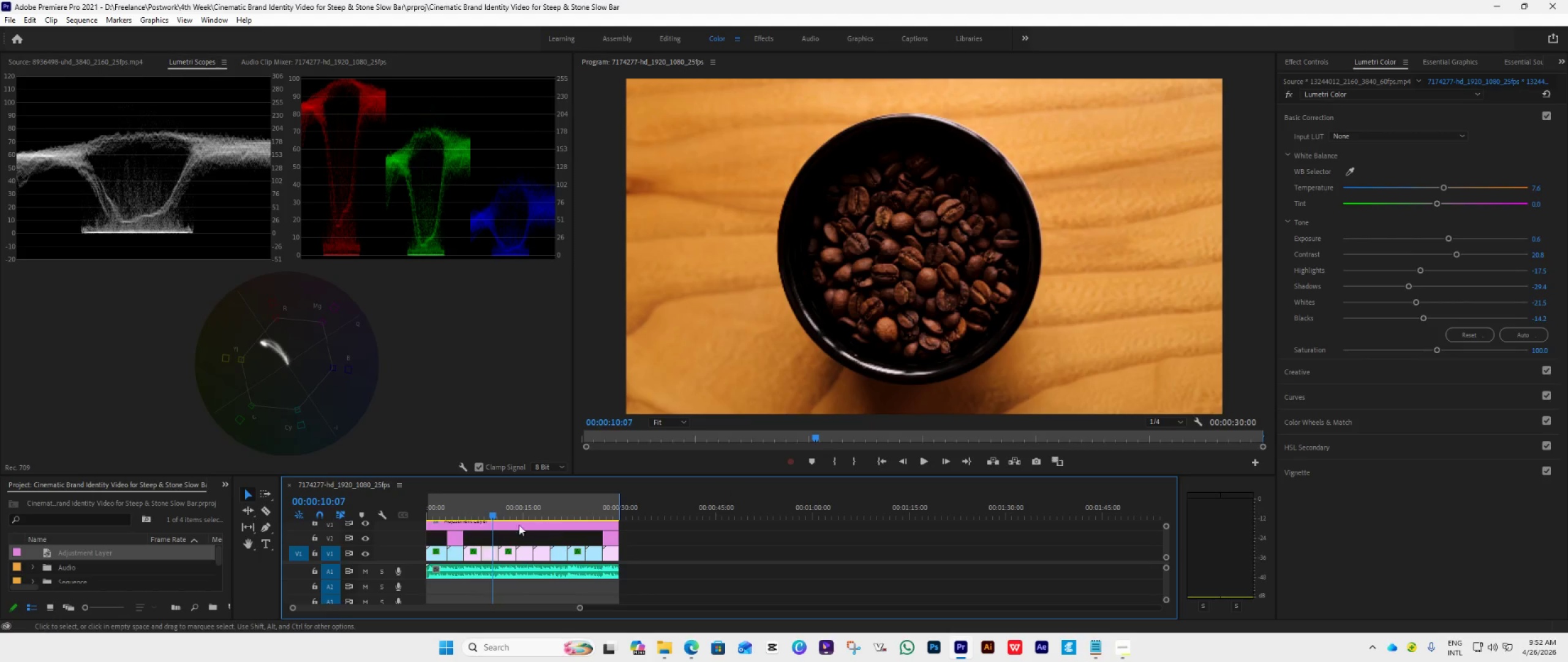 
left_click_drag(start_coordinate=[491, 512], to_coordinate=[507, 523])
 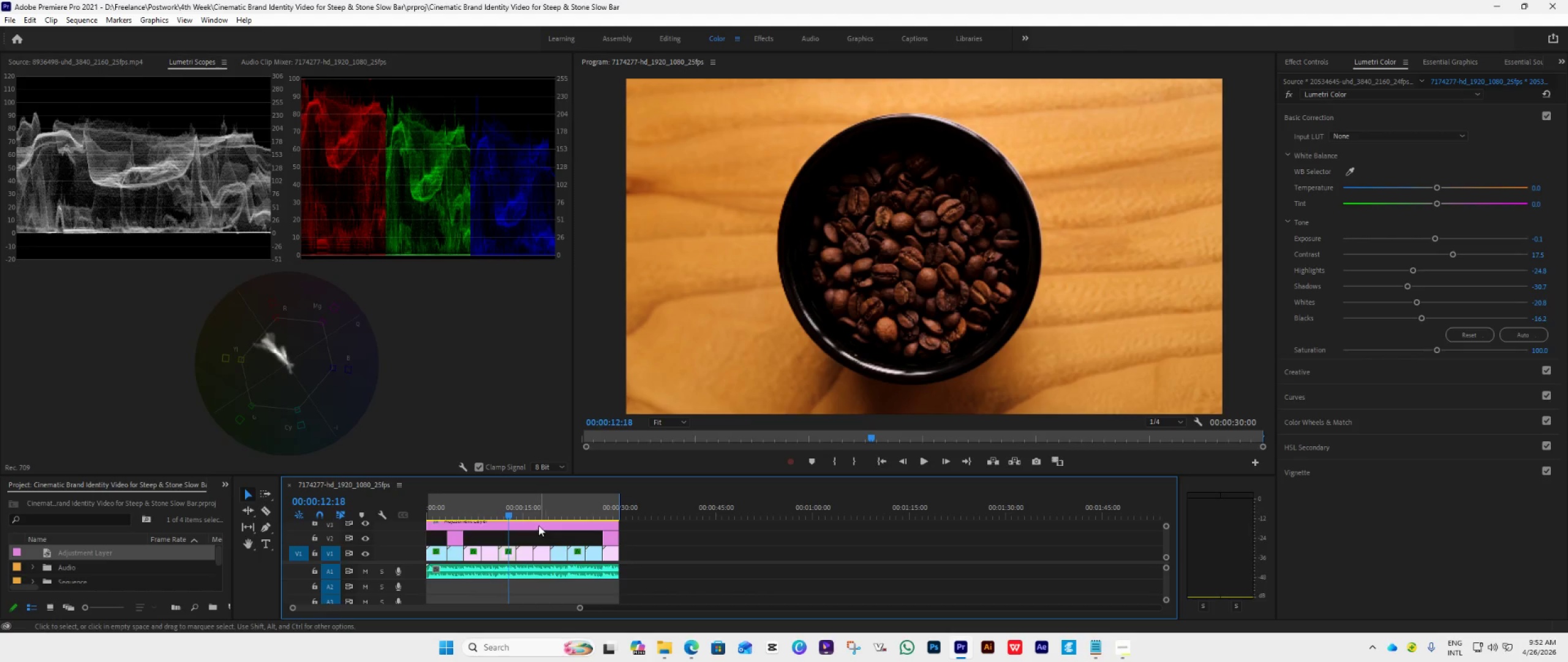 
left_click_drag(start_coordinate=[510, 512], to_coordinate=[529, 524])
 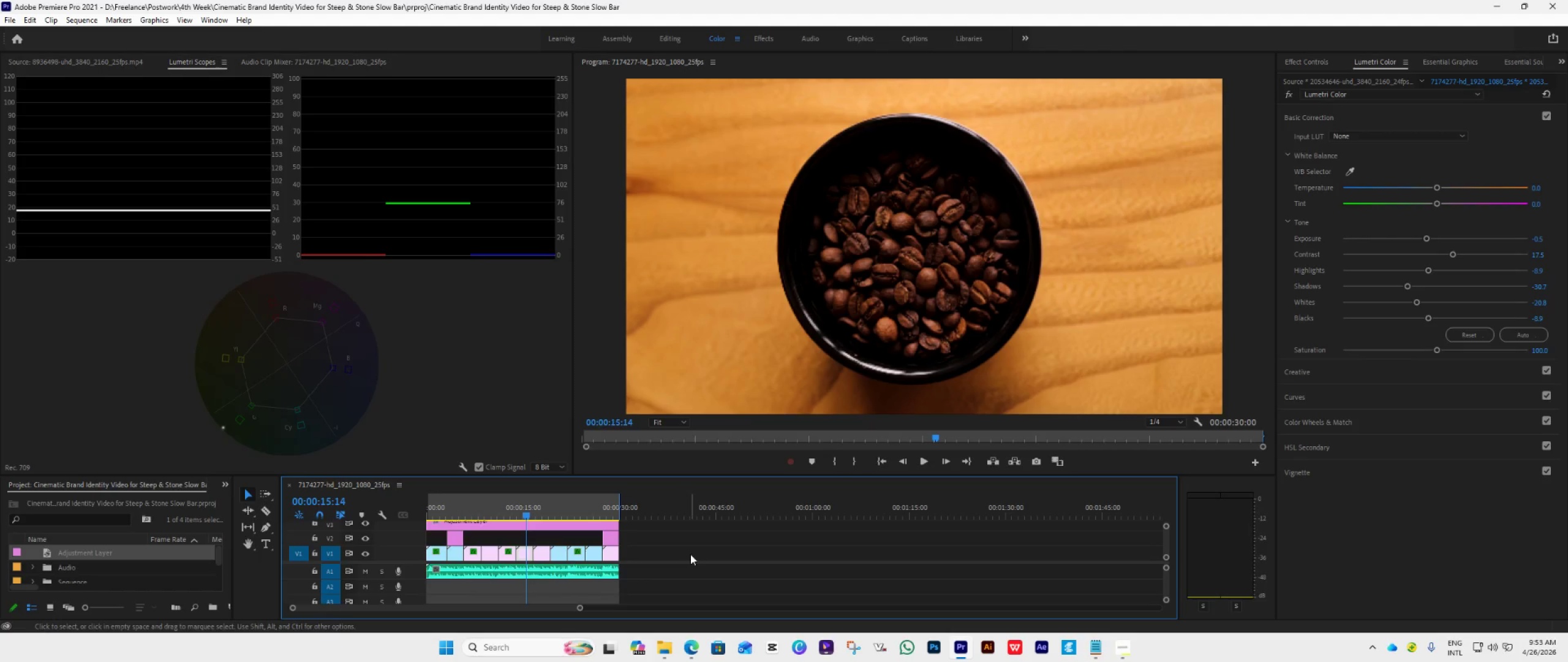 
wait(26.97)
 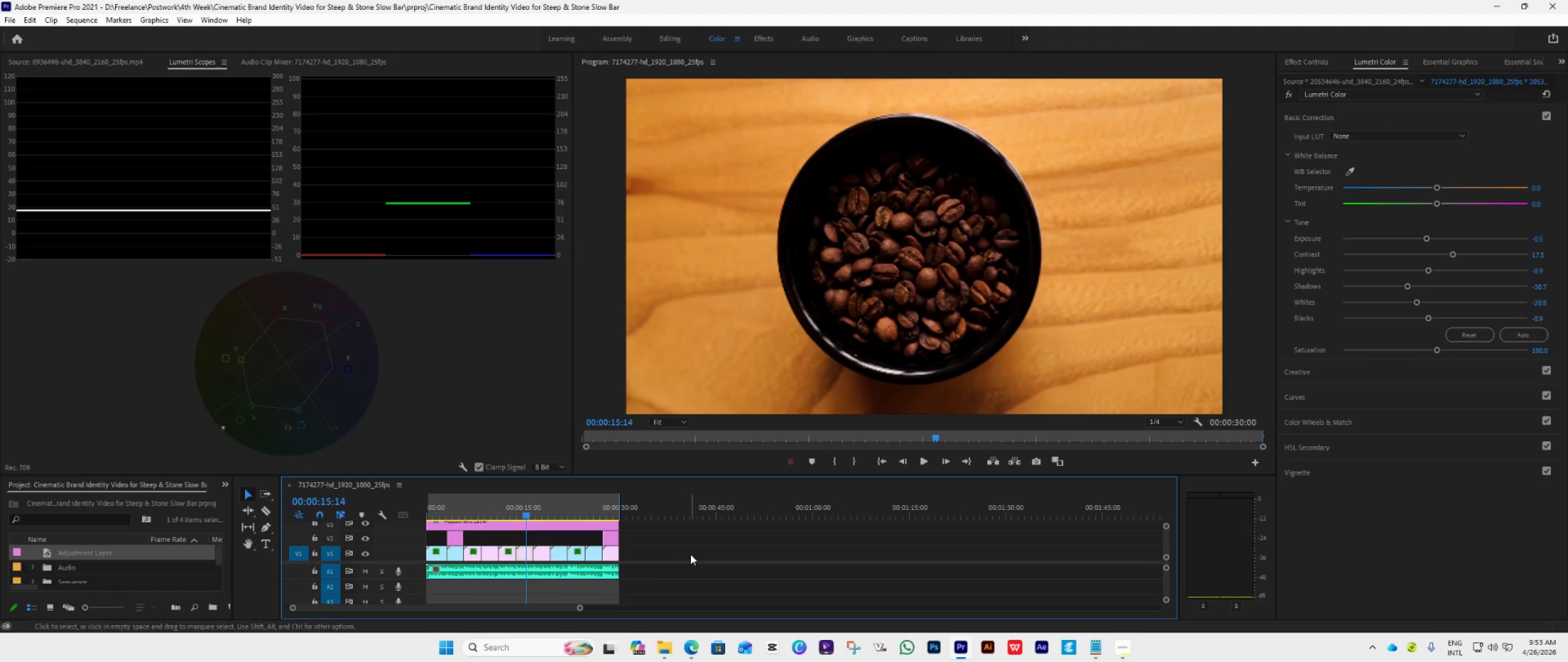 
left_click([527, 559])
 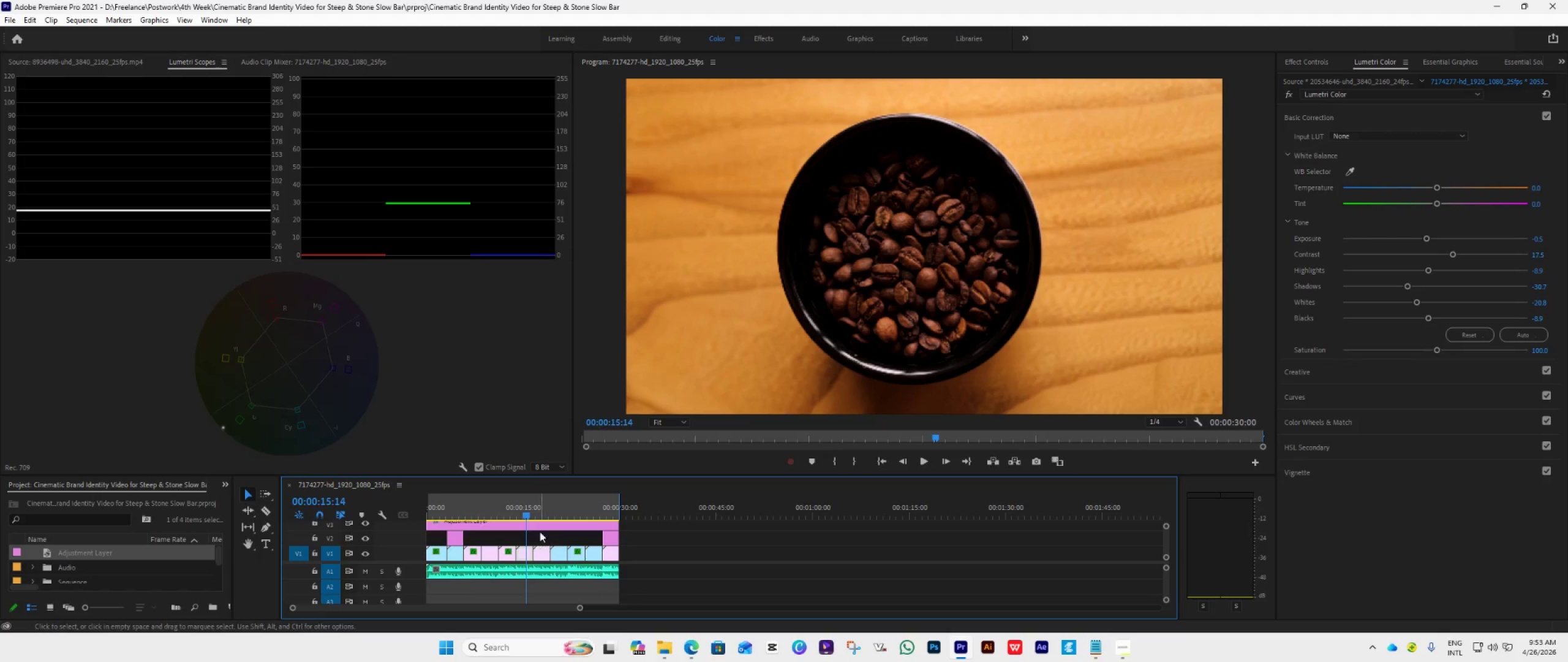 
left_click_drag(start_coordinate=[523, 512], to_coordinate=[519, 531])
 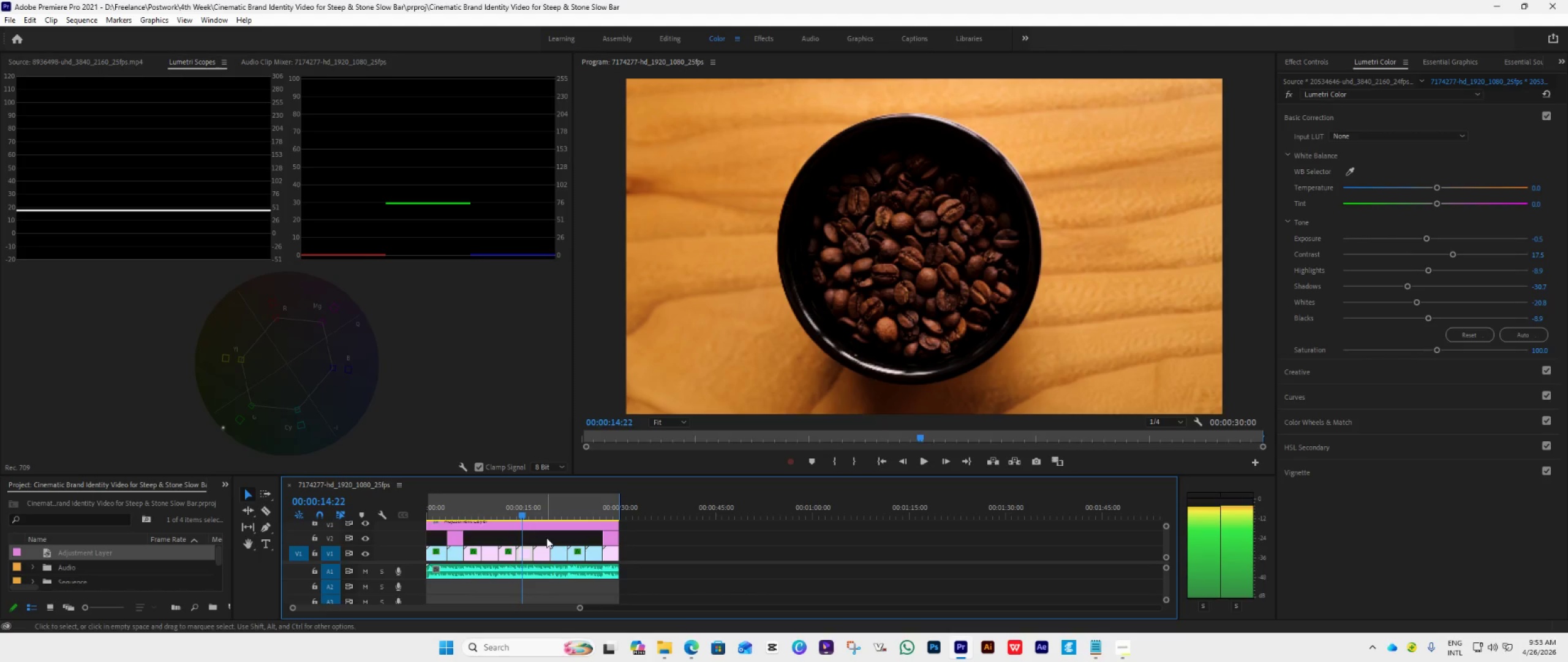 
key(Control+S)
 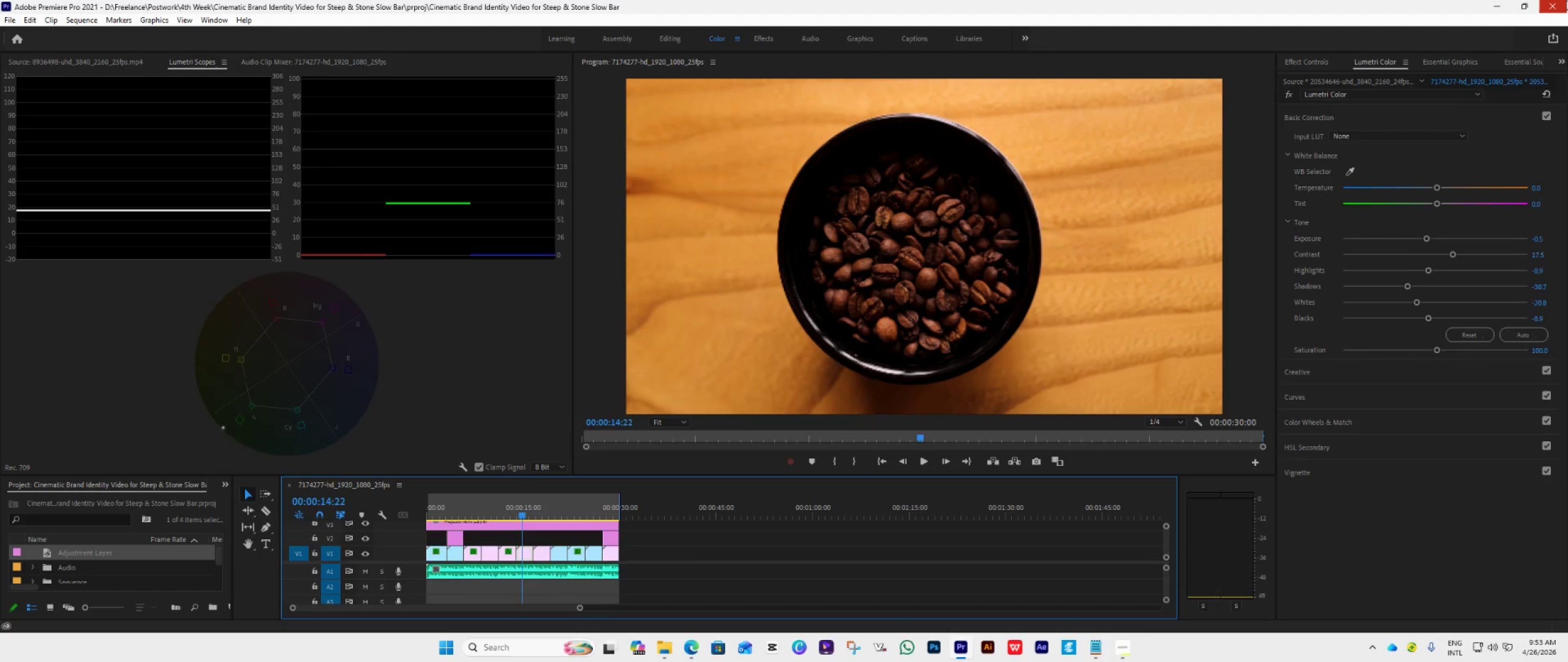 
left_click([1551, 8])
 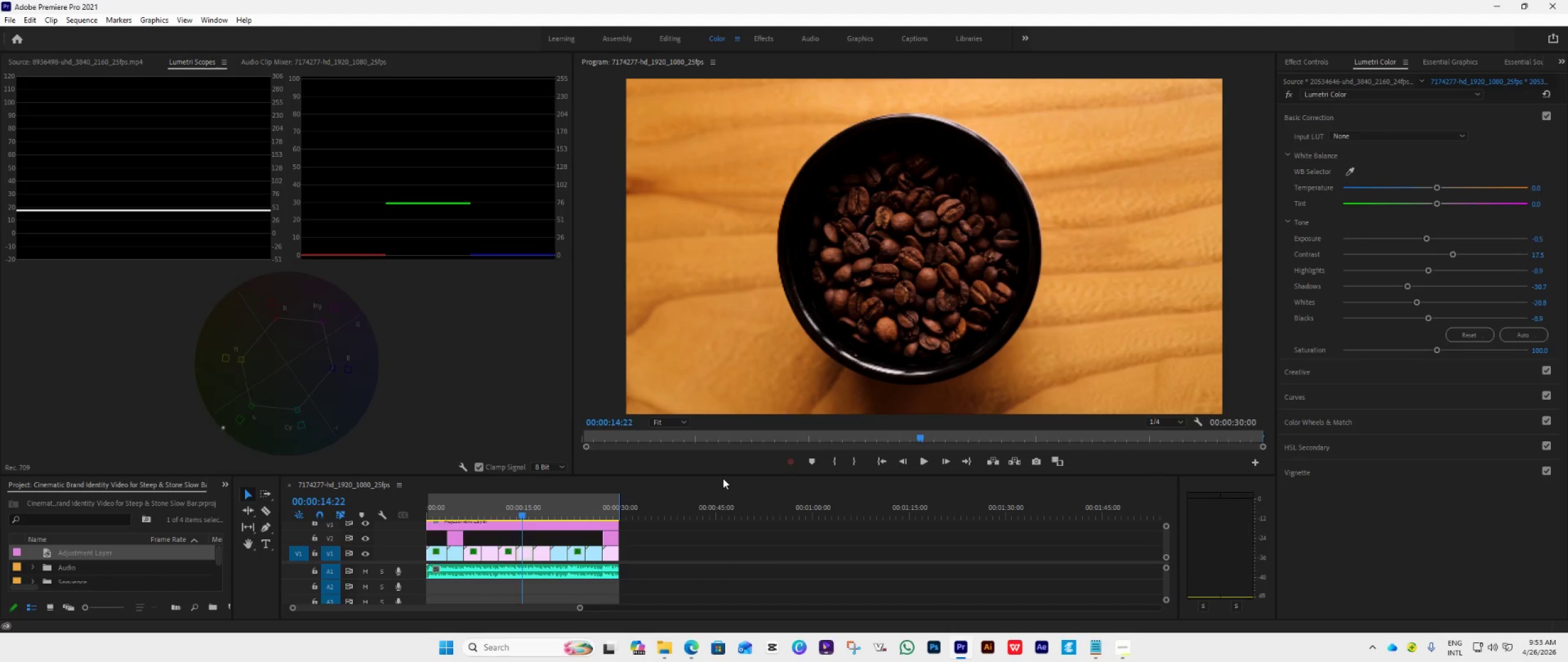 
wait(12.83)
 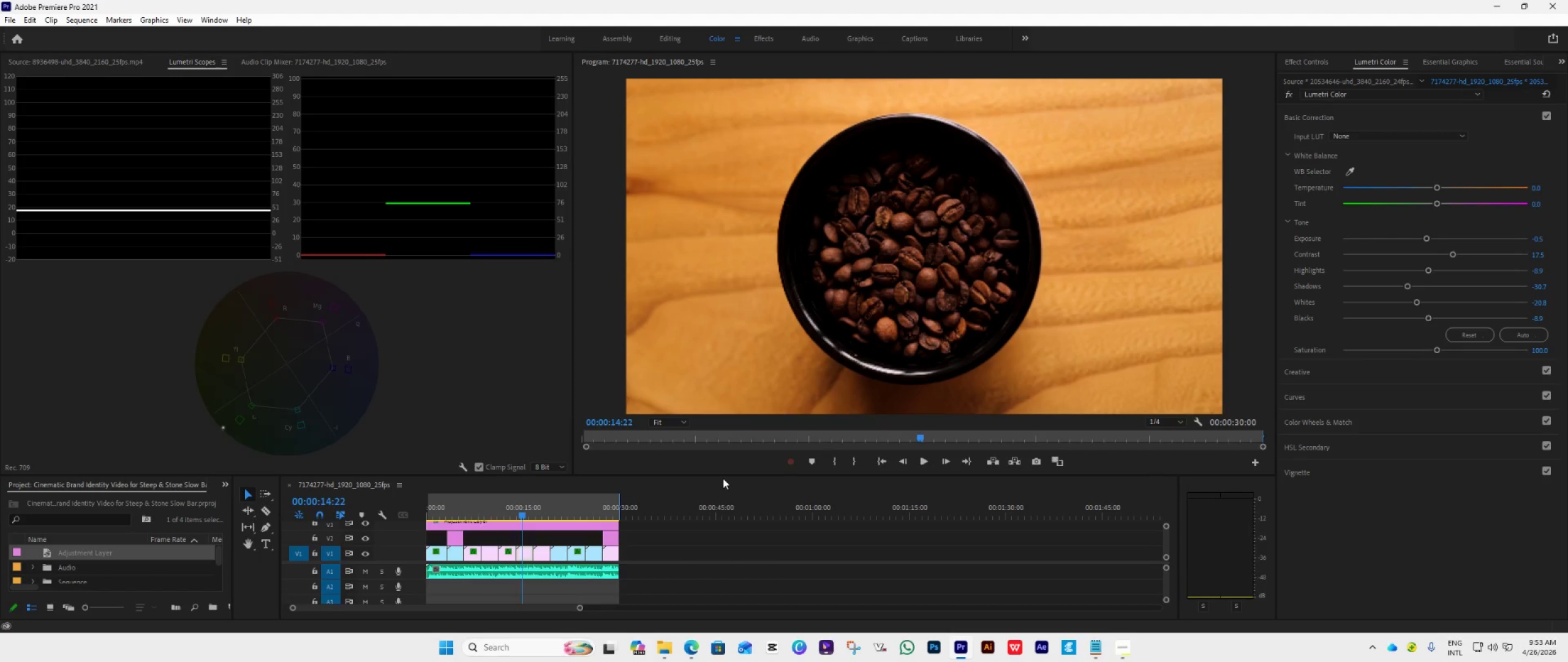 
left_click_drag(start_coordinate=[519, 519], to_coordinate=[960, 648])